 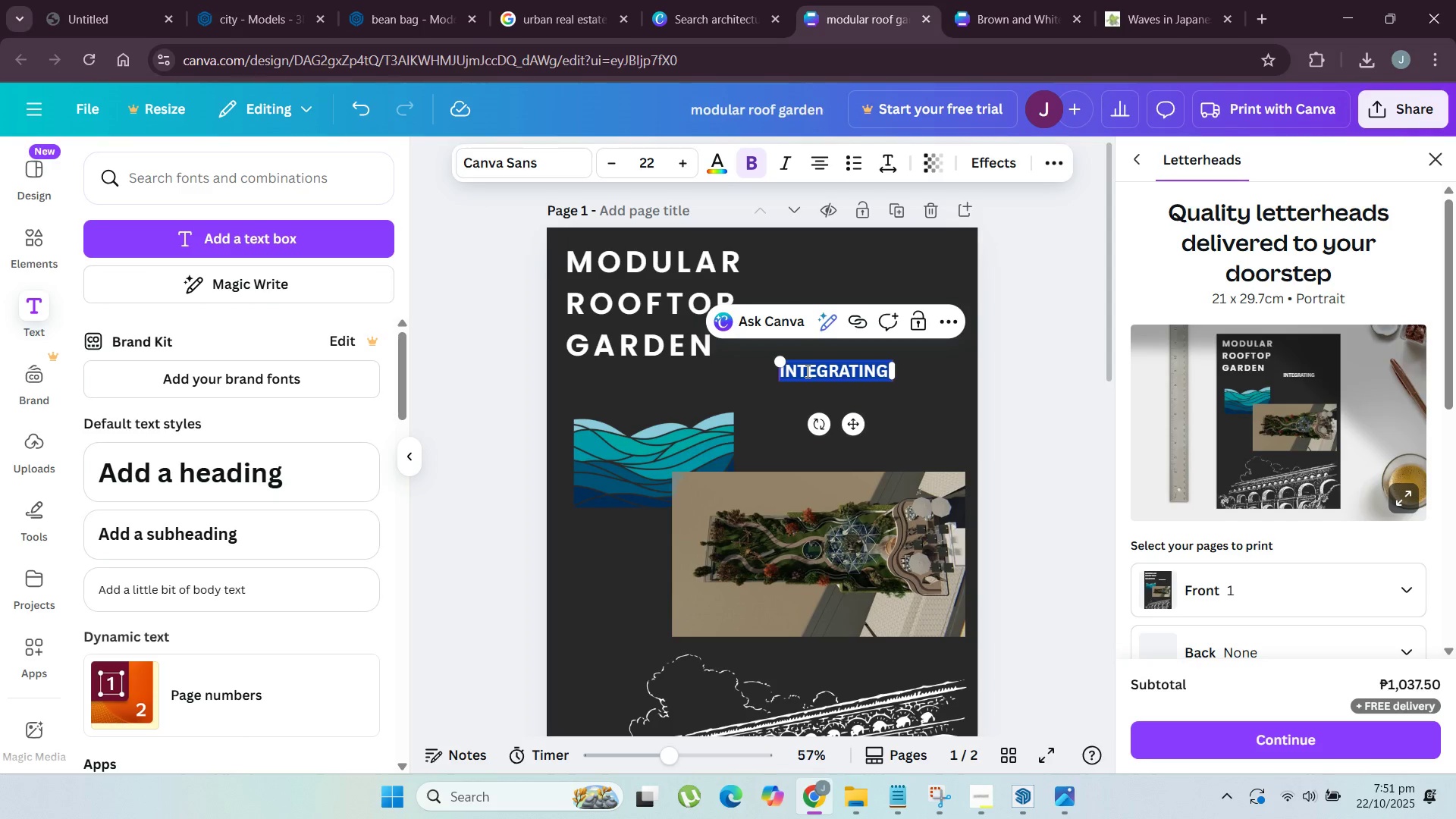 
triple_click([806, 371])
 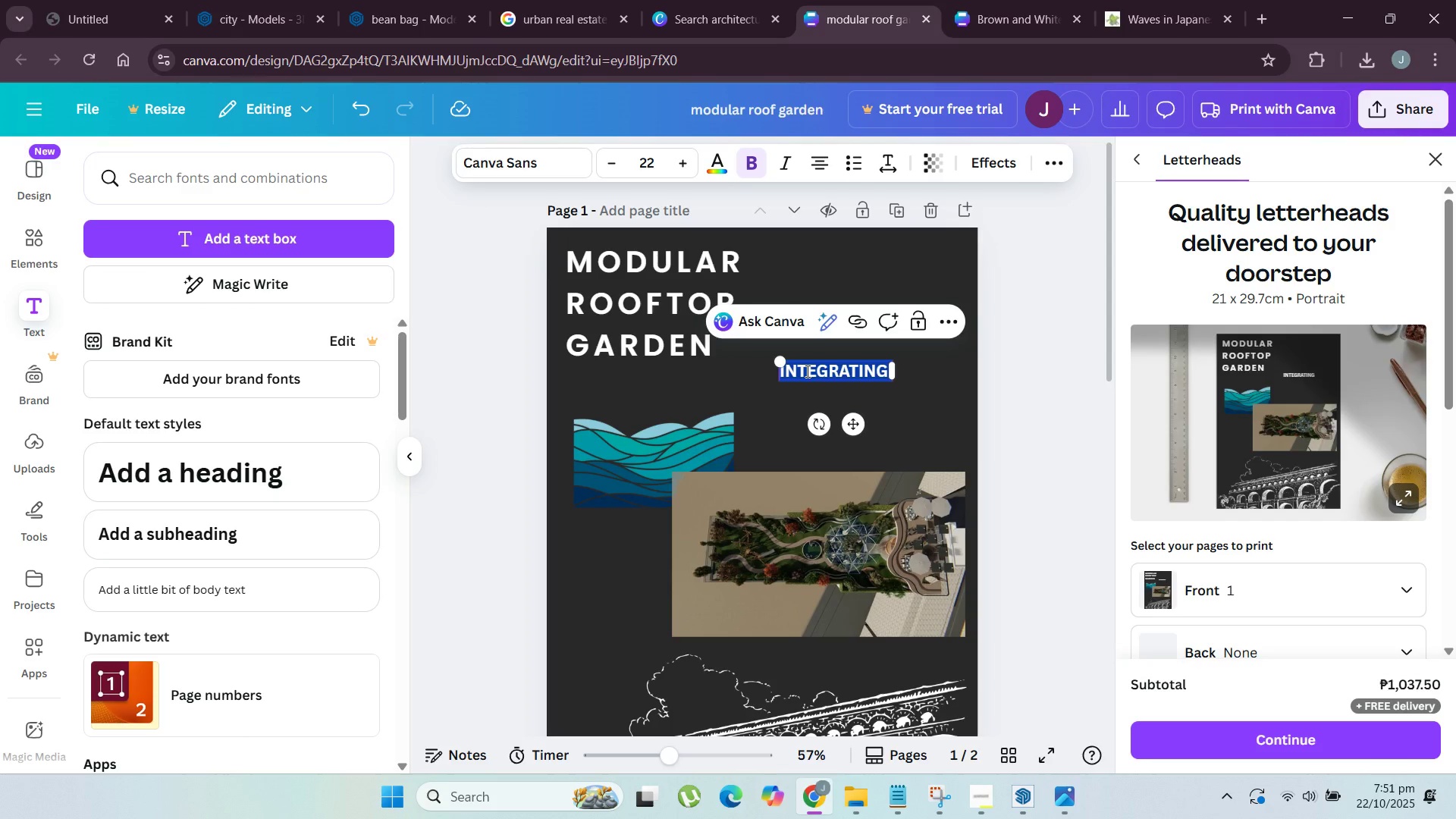 
key(Control+V)
 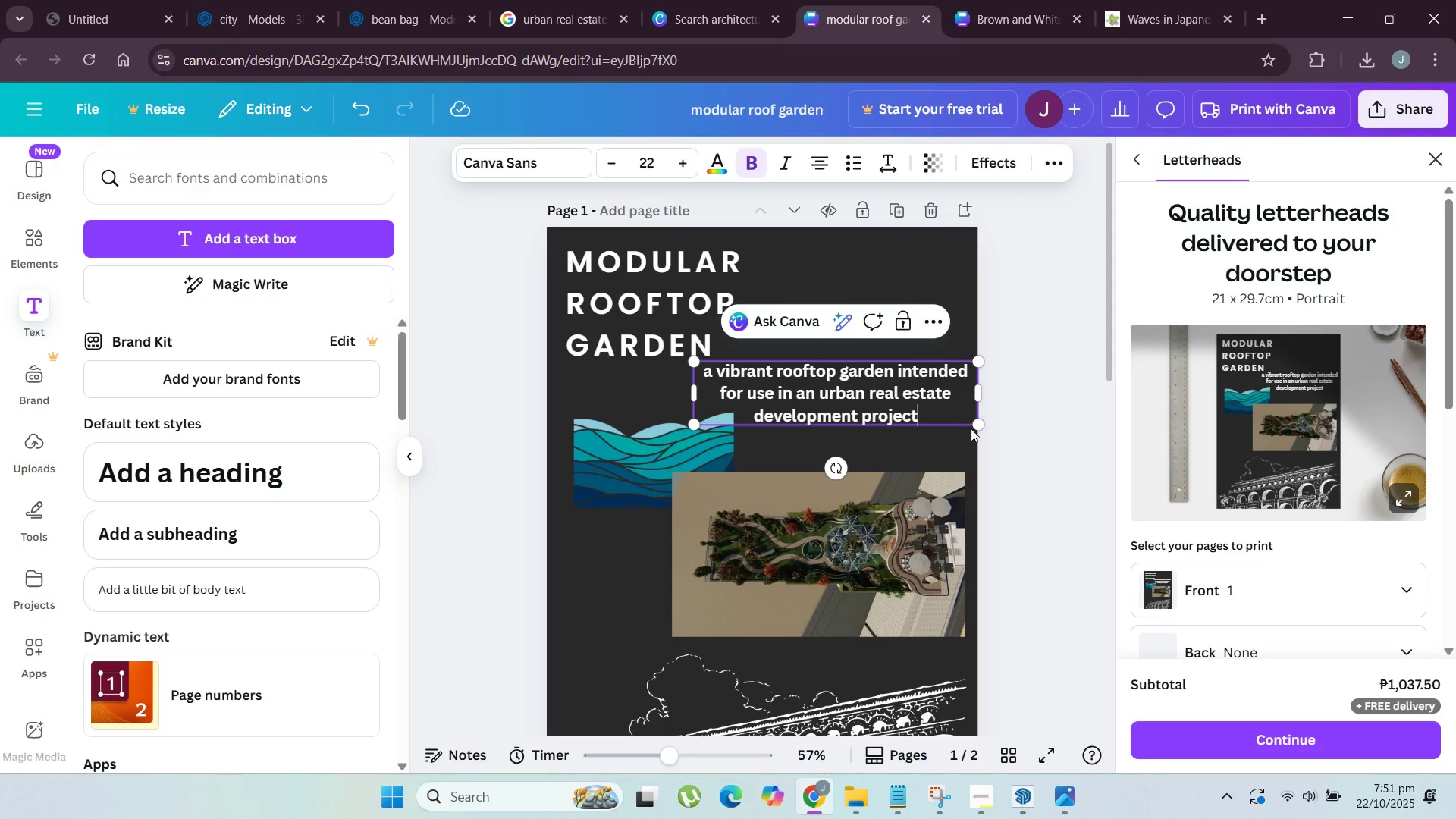 
left_click([1025, 438])
 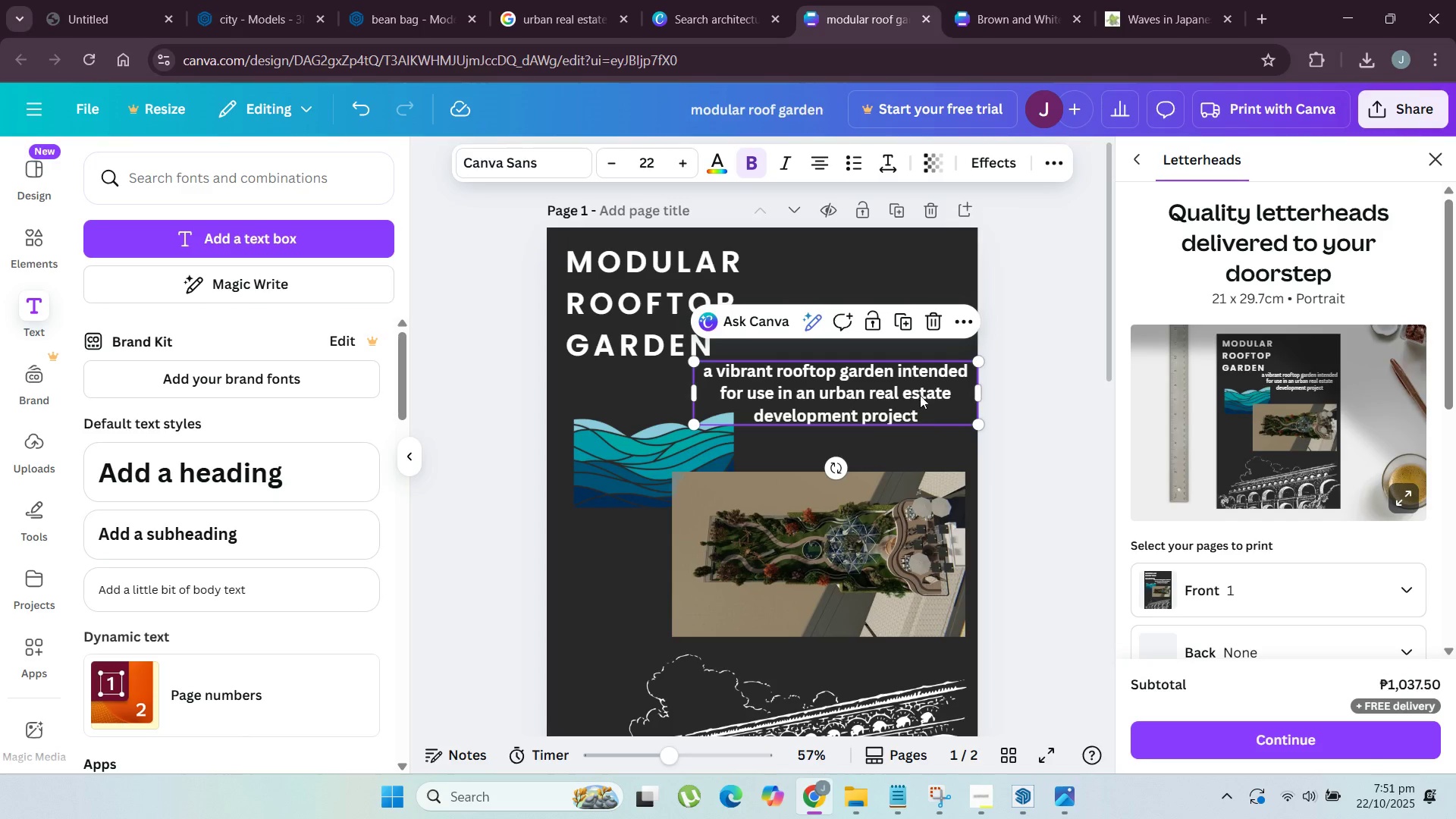 
double_click([920, 395])
 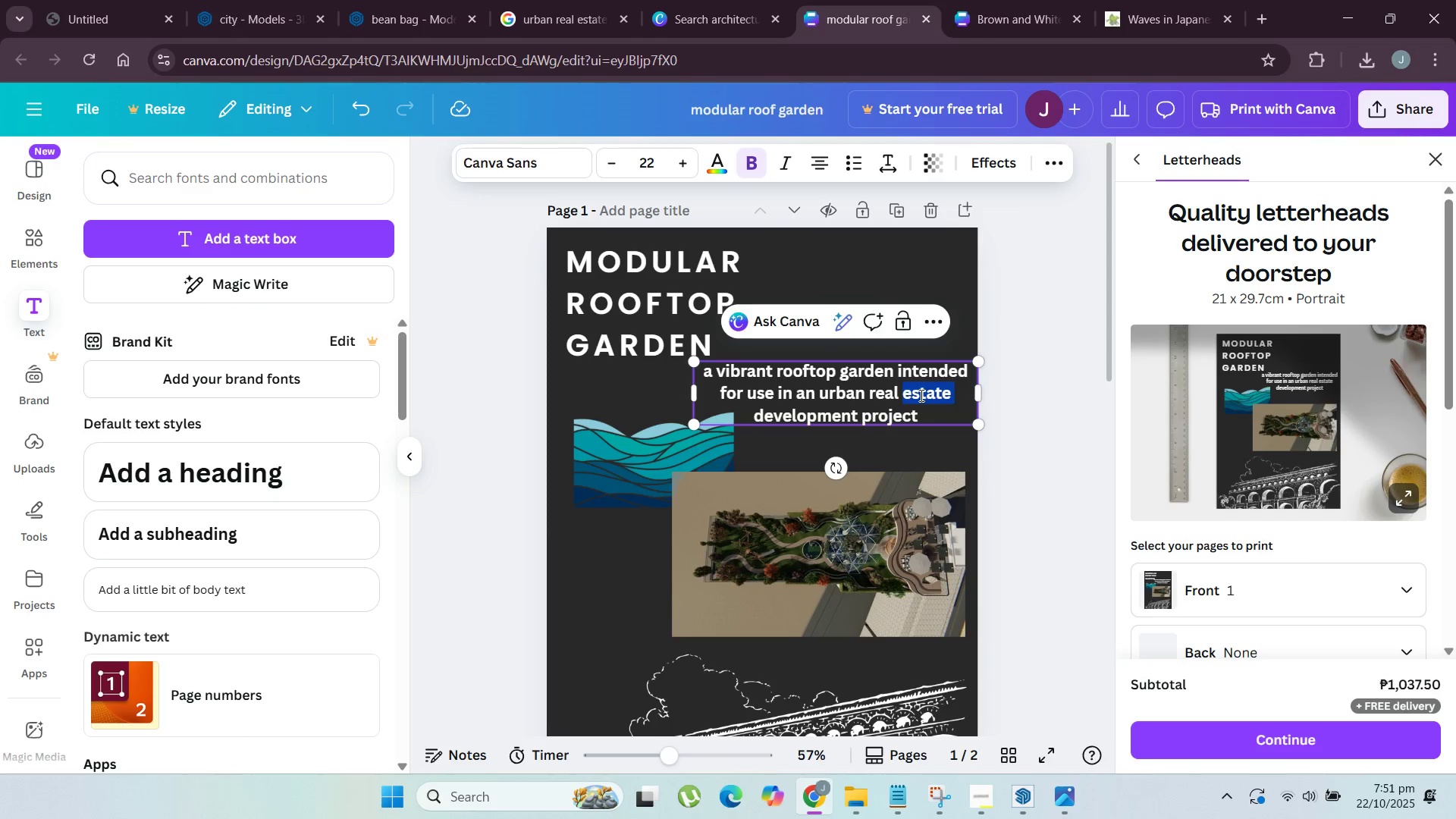 
triple_click([920, 395])
 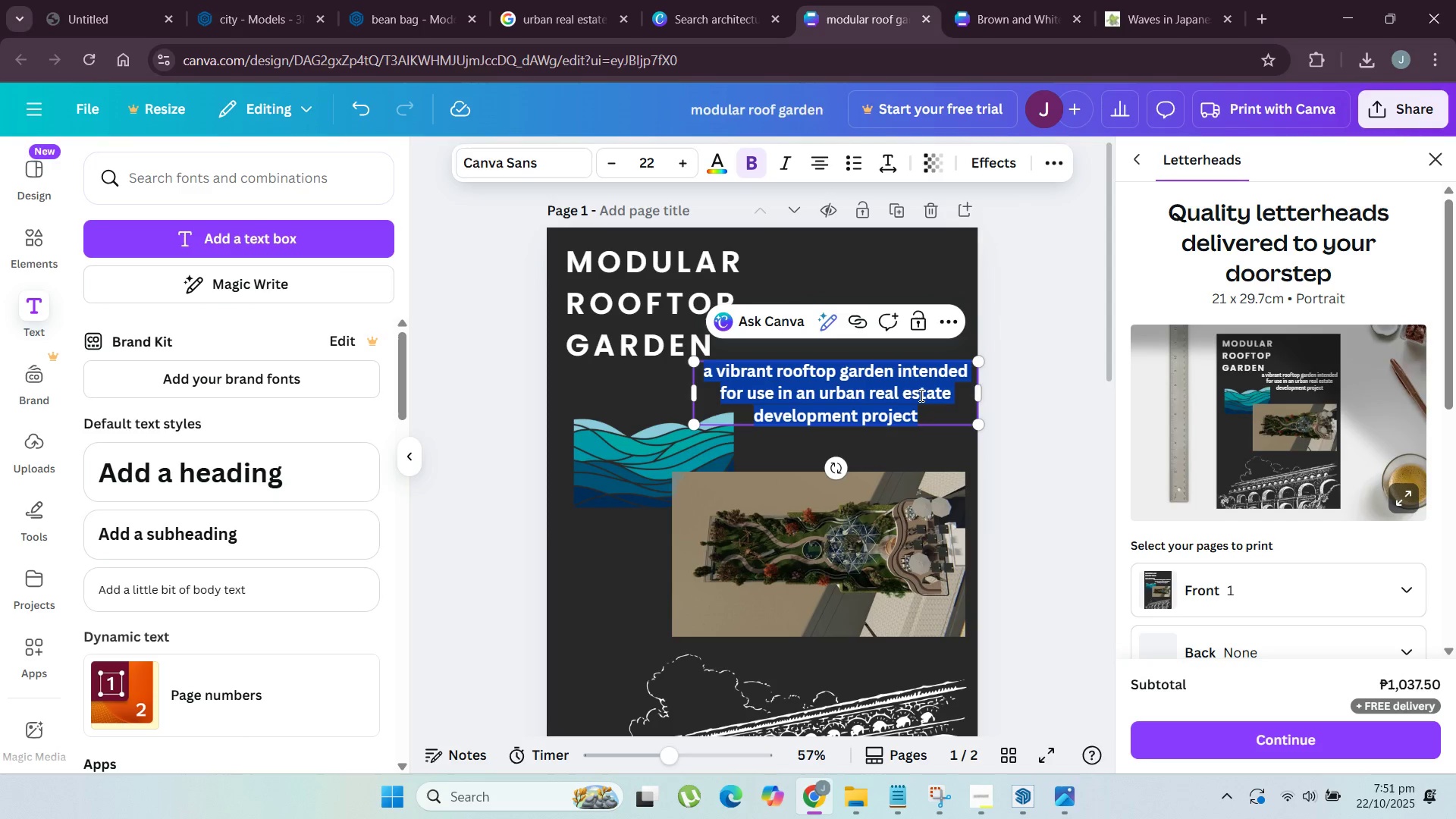 
triple_click([920, 395])
 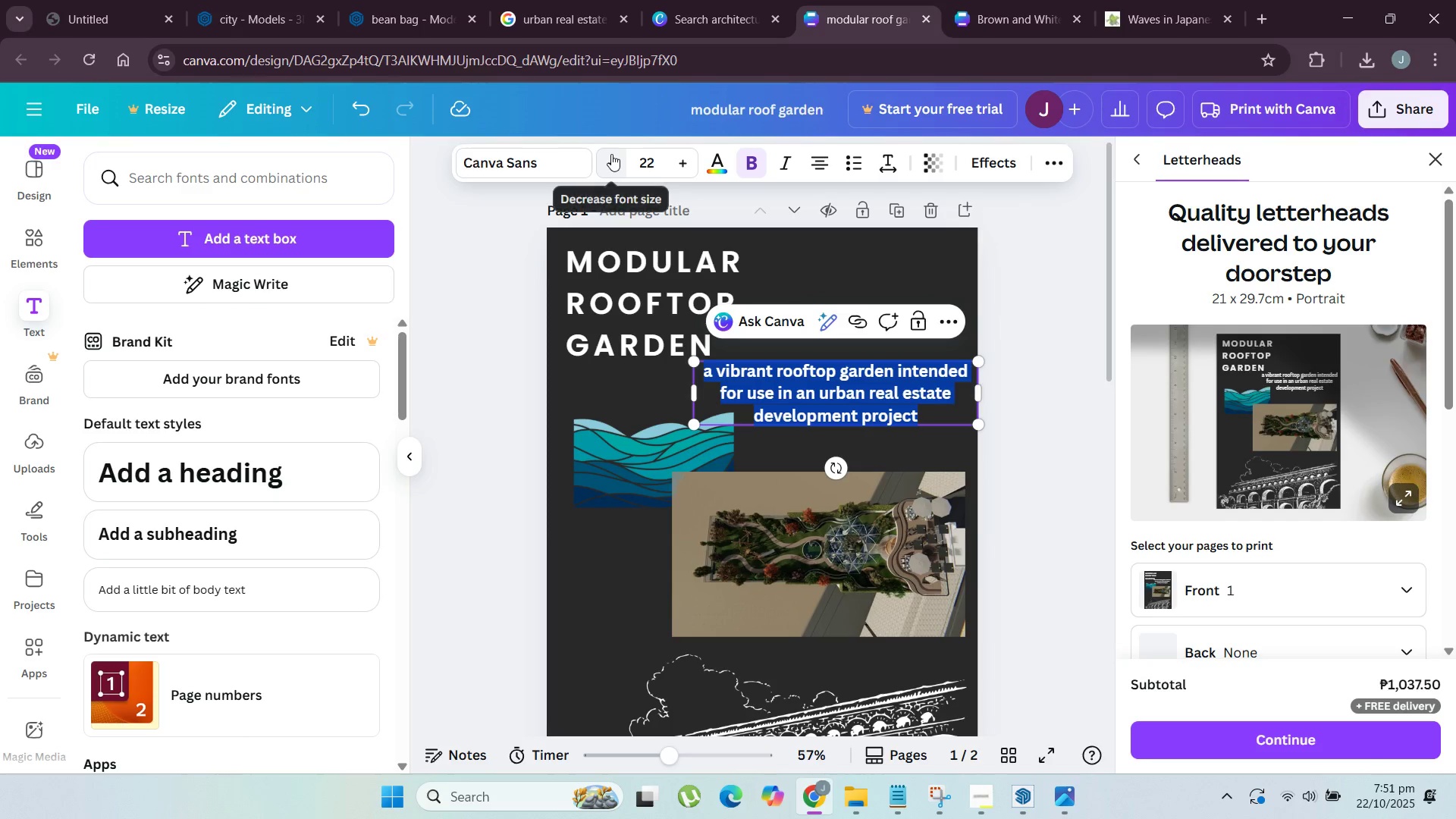 
double_click([611, 154])
 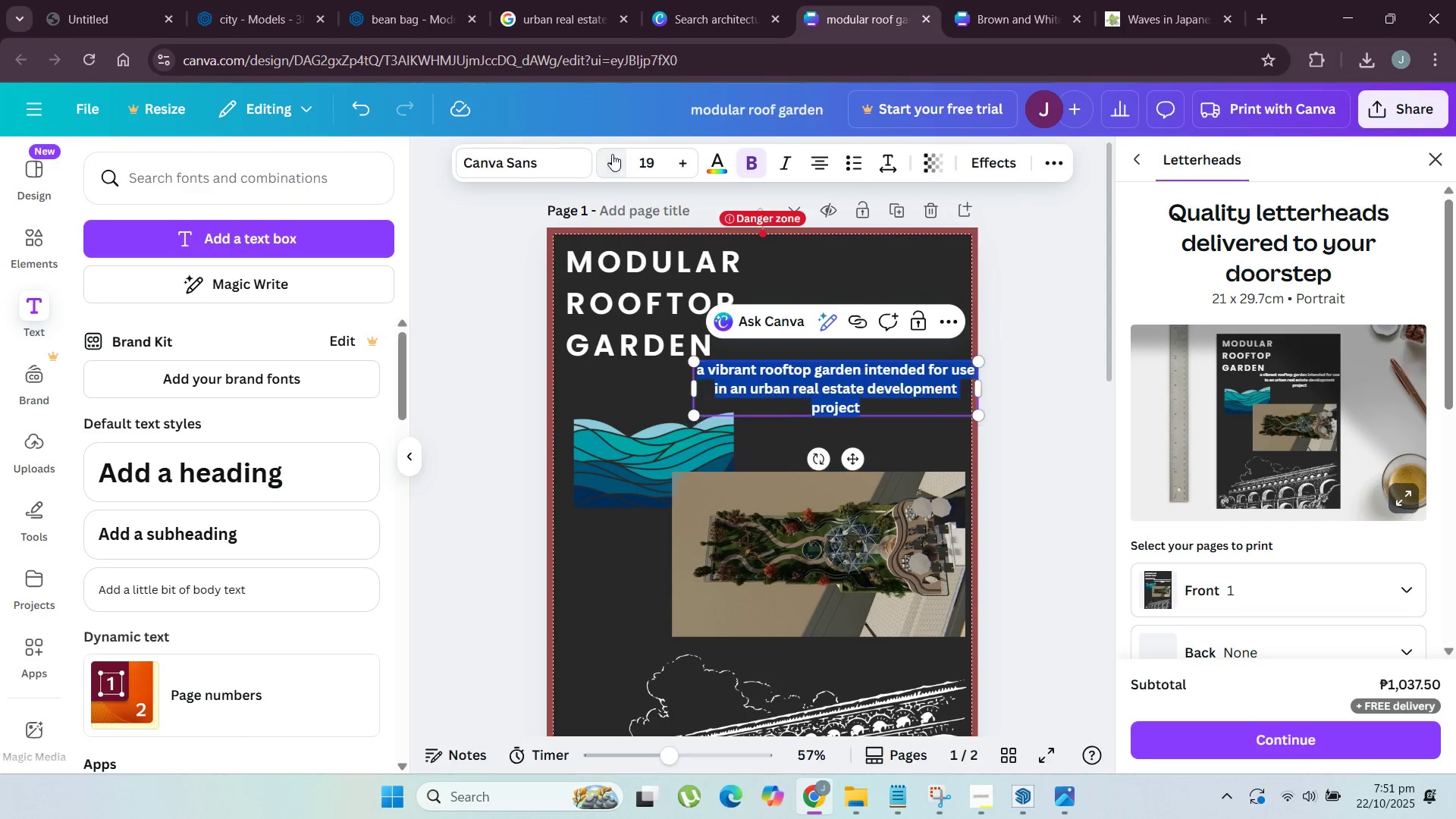 
triple_click([612, 154])
 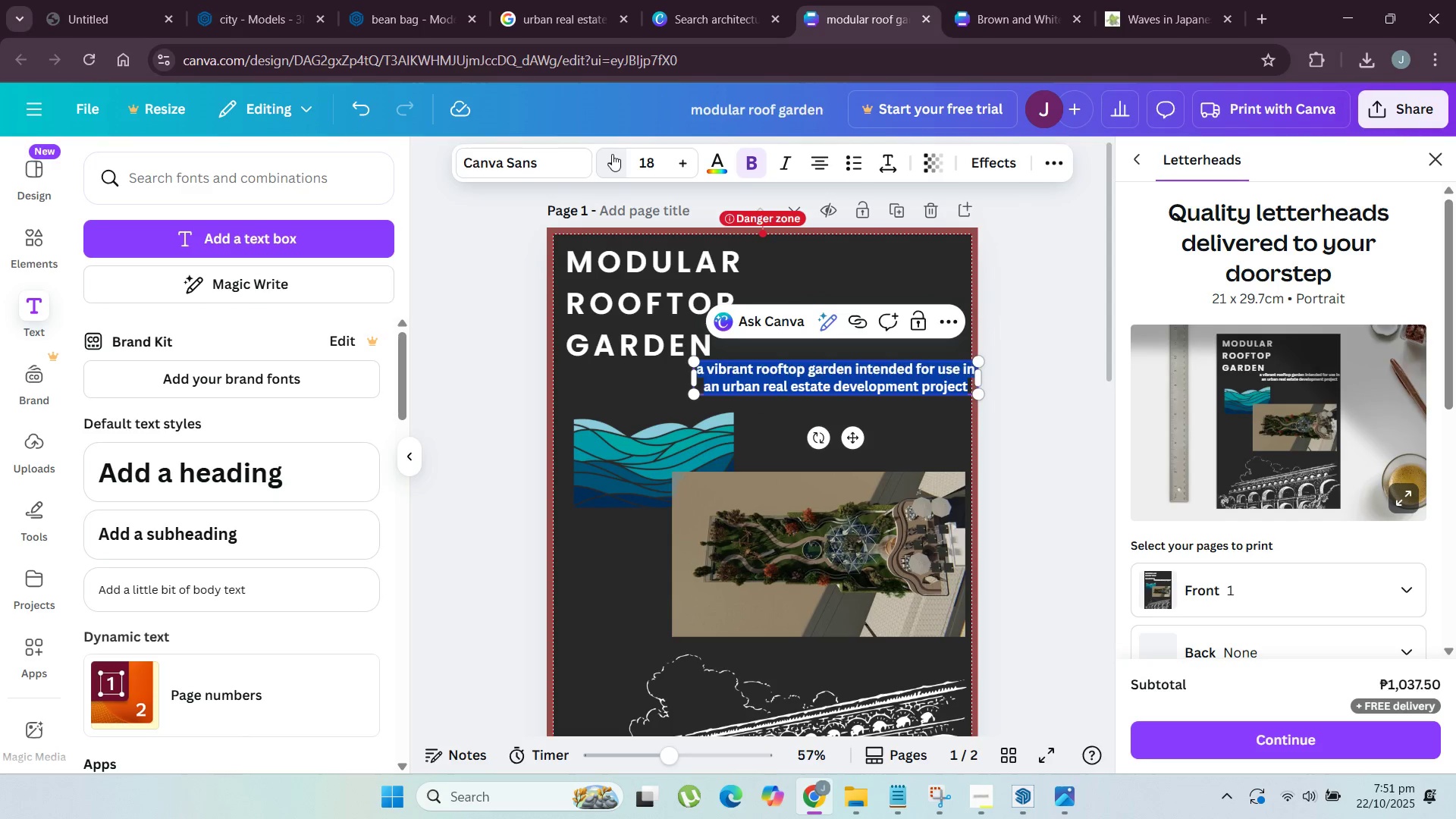 
triple_click([612, 154])
 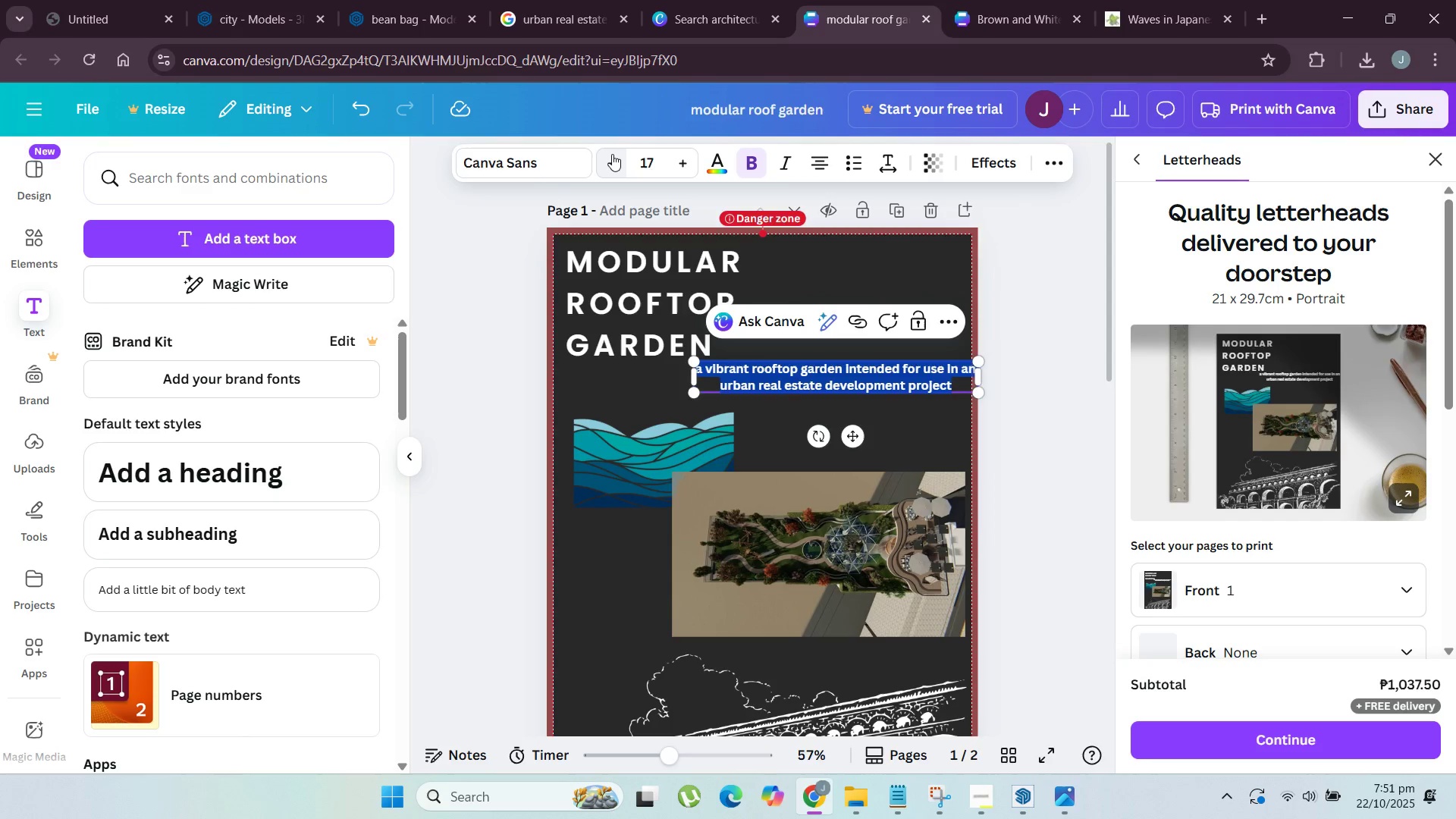 
triple_click([612, 154])
 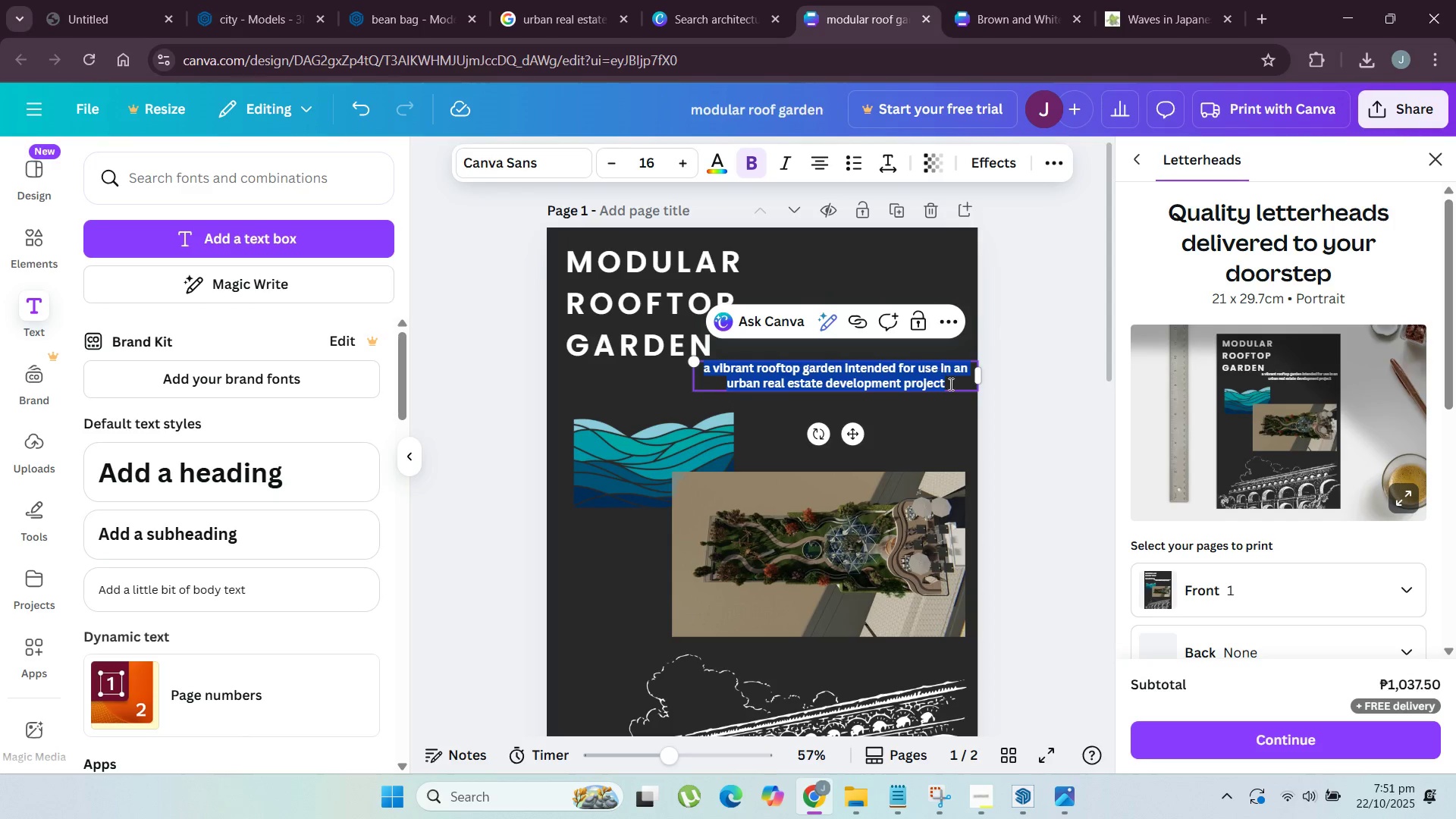 
left_click([949, 388])
 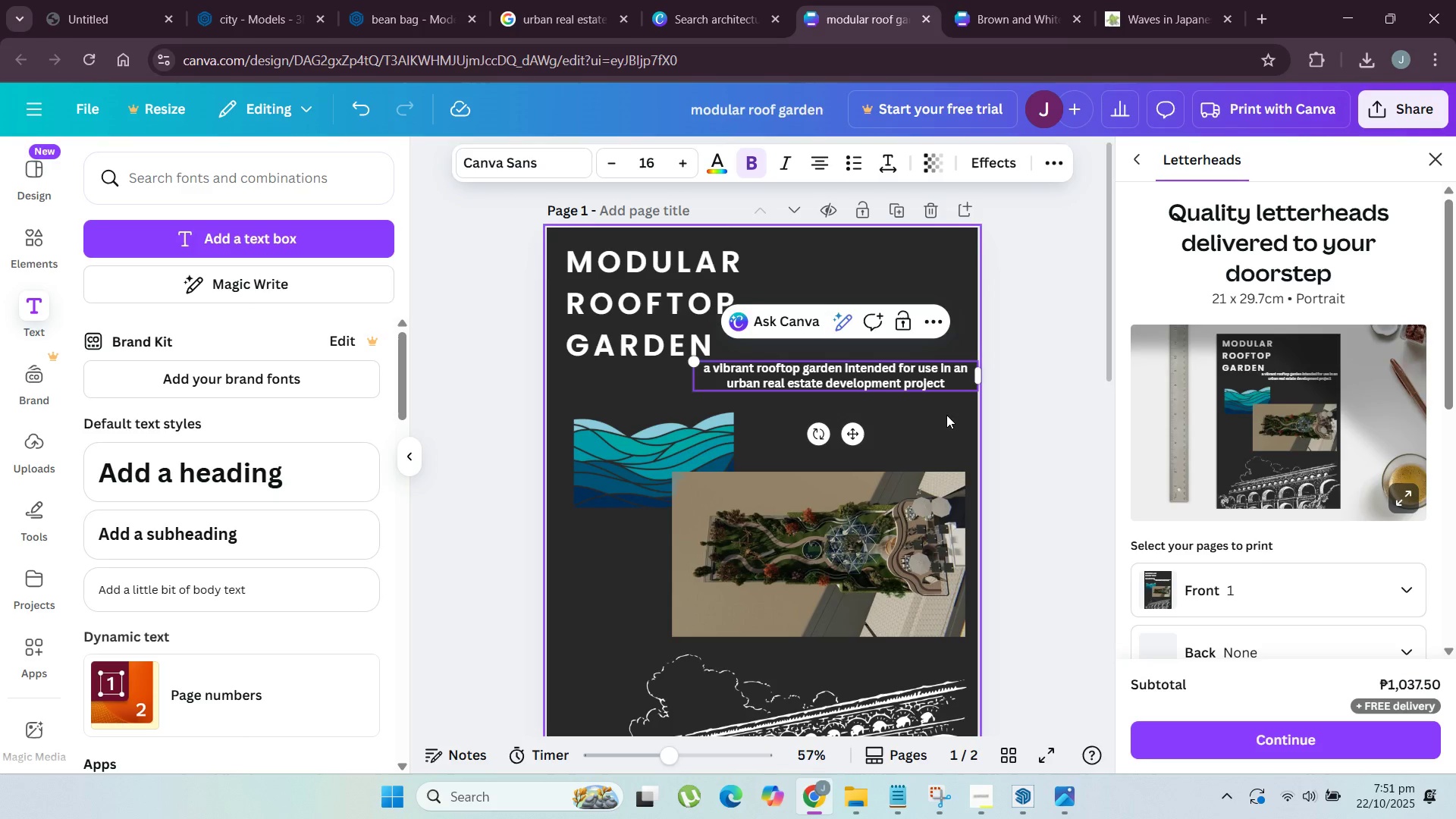 
type(, I INTEGRATE )
key(Backspace)
key(Backspace)
key(Backspace)
key(Backspace)
key(Backspace)
key(Backspace)
key(Backspace)
key(Backspace)
key(Backspace)
key(Backspace)
type(i t)
key(Backspace)
key(Backspace)
key(Backspace)
type(ntegrate the us of the move )
key(Backspace)
type(ment of waves in thlanning of the garden)
 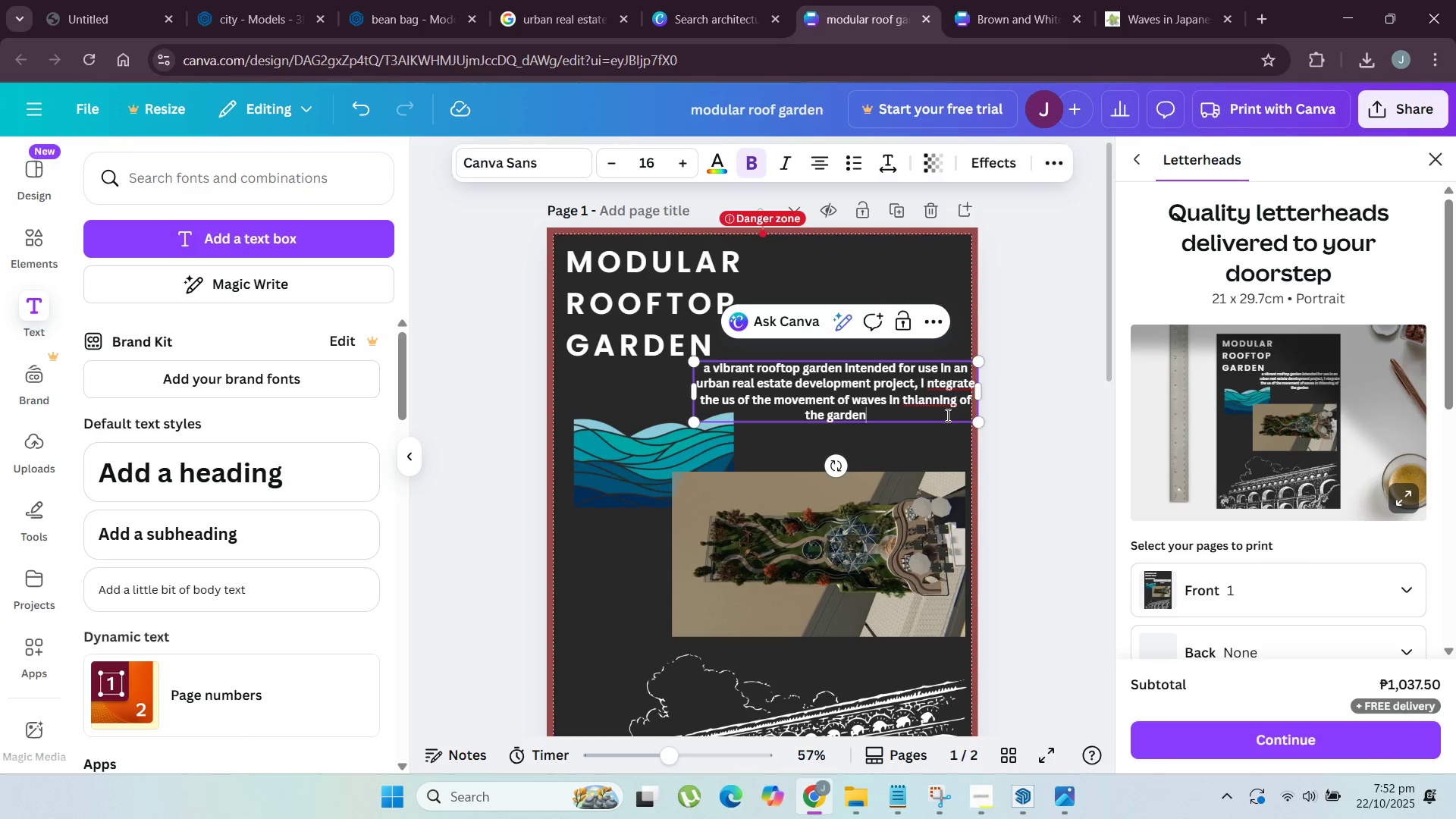 
wait(11.25)
 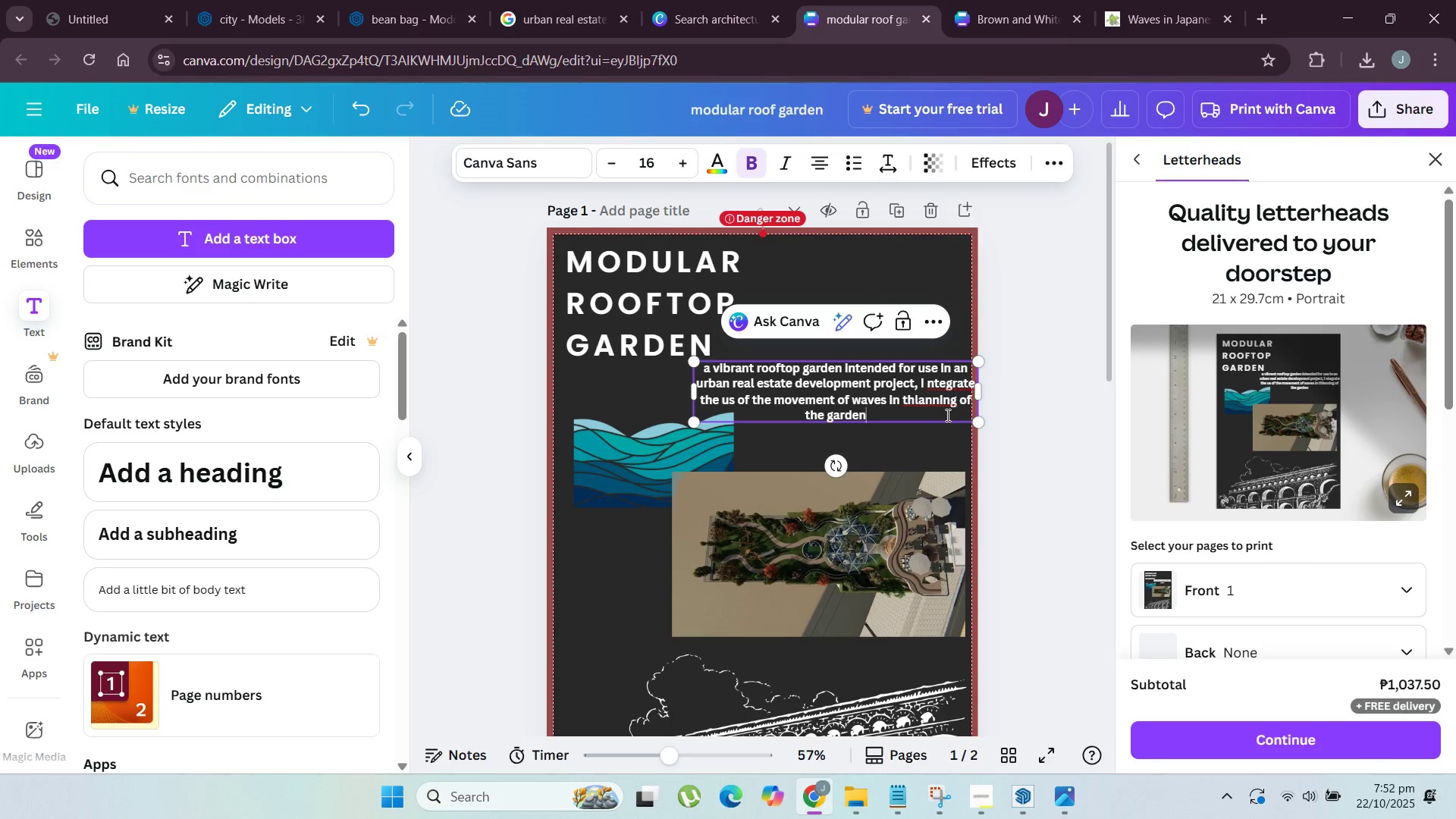 
type(, in japa)
 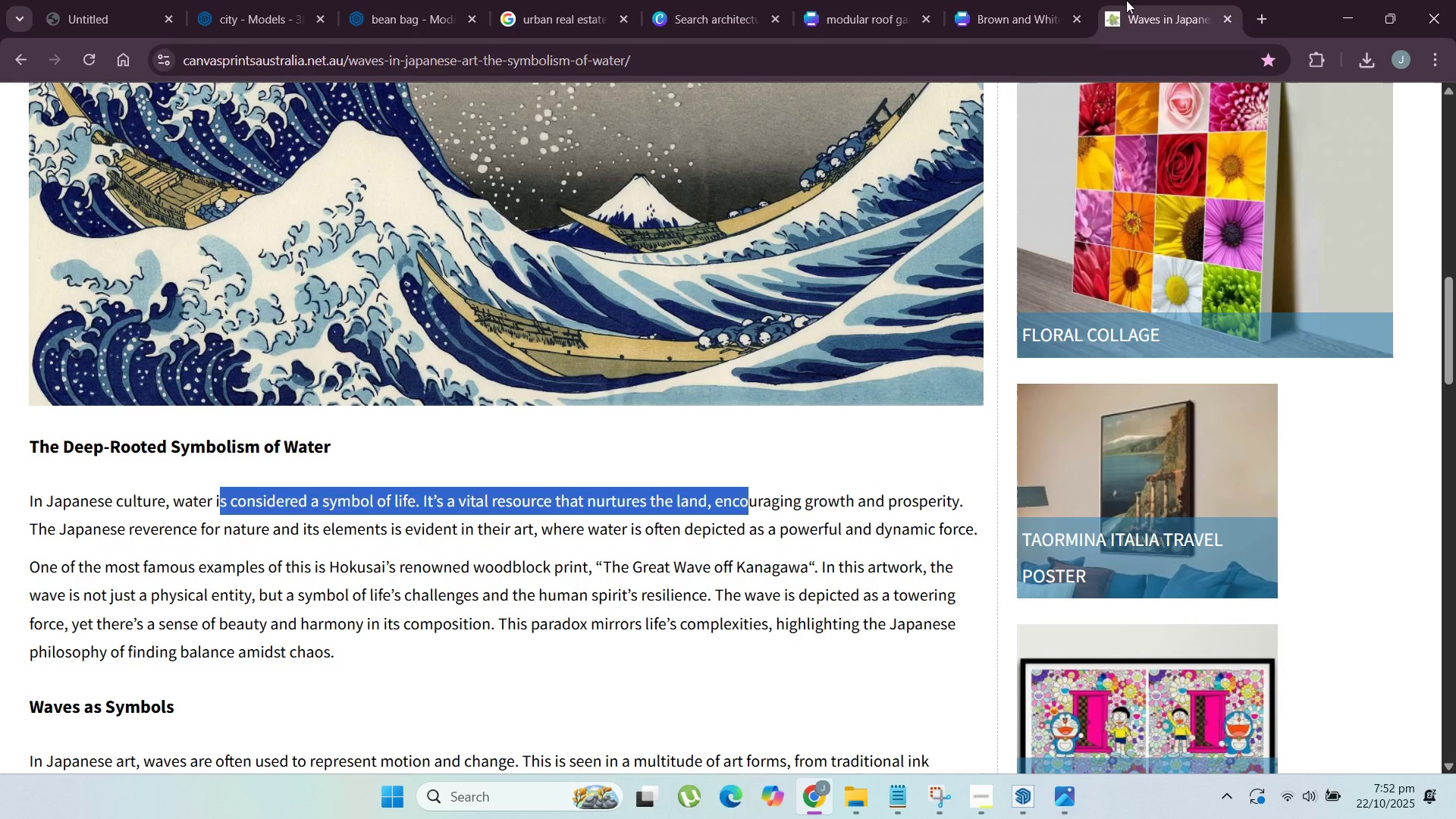 
scroll: coordinate [1455, 415], scroll_direction: up, amount: 4.0
 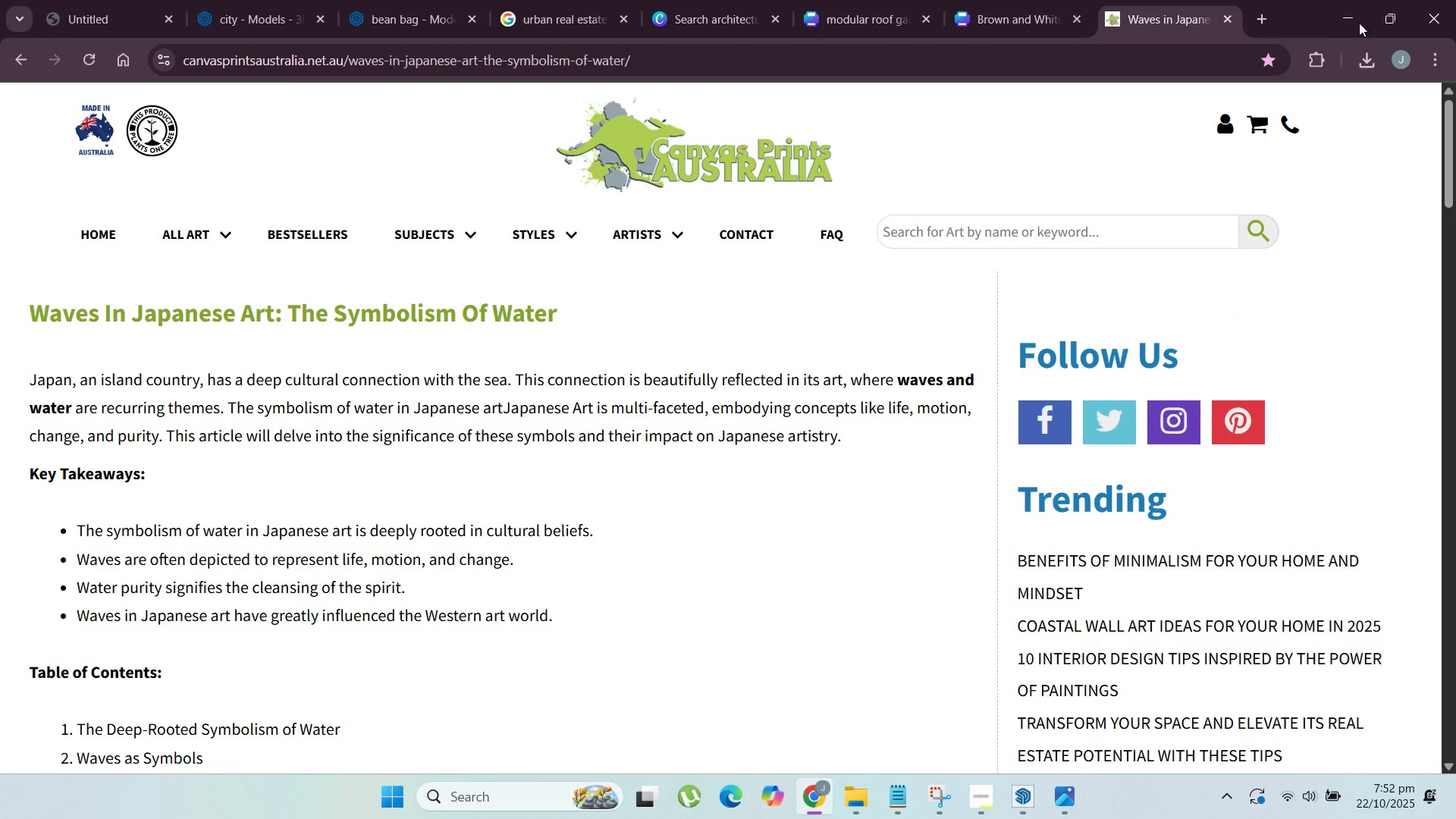 
wait(5.02)
 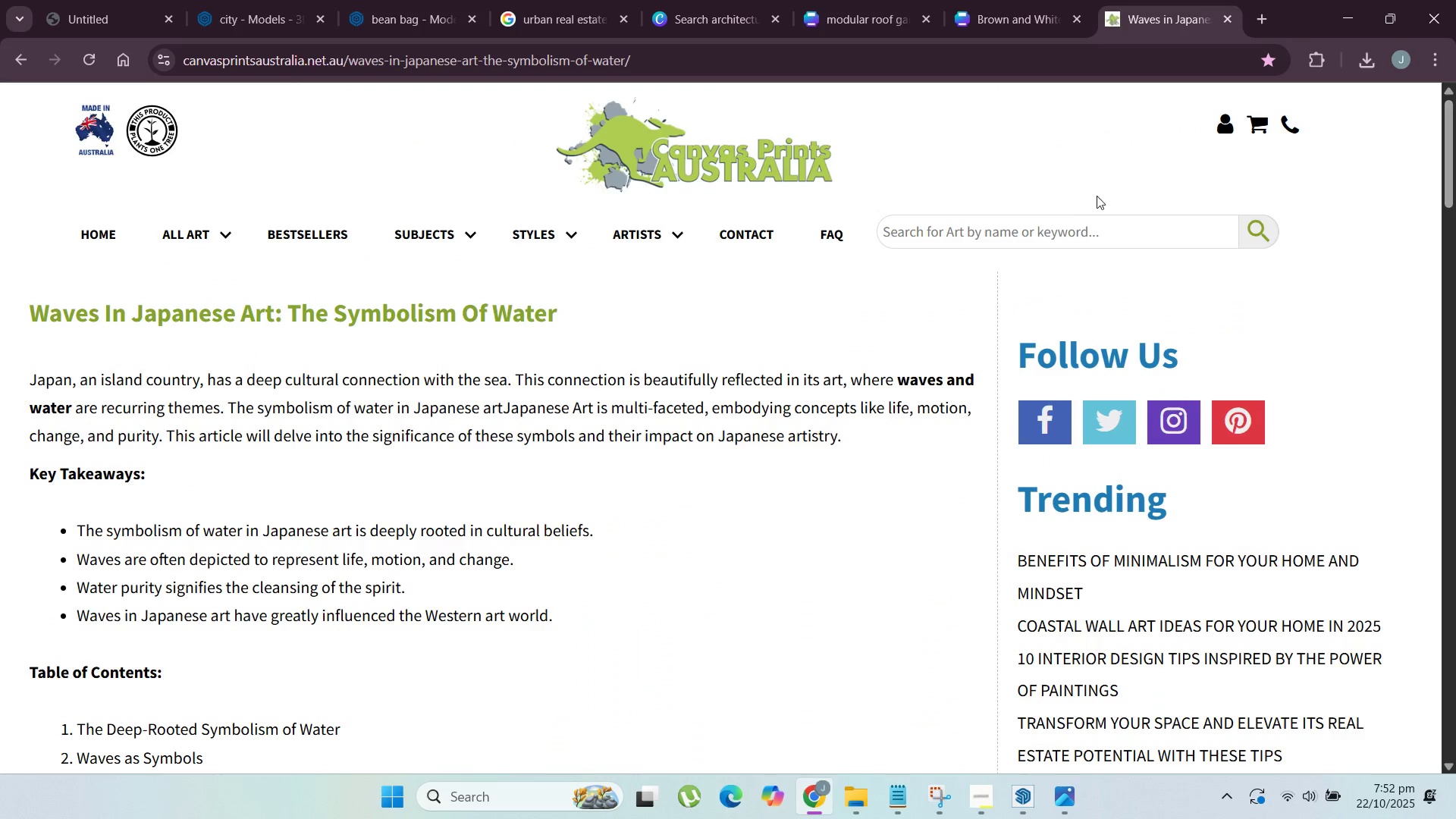 
left_click([1012, 10])
 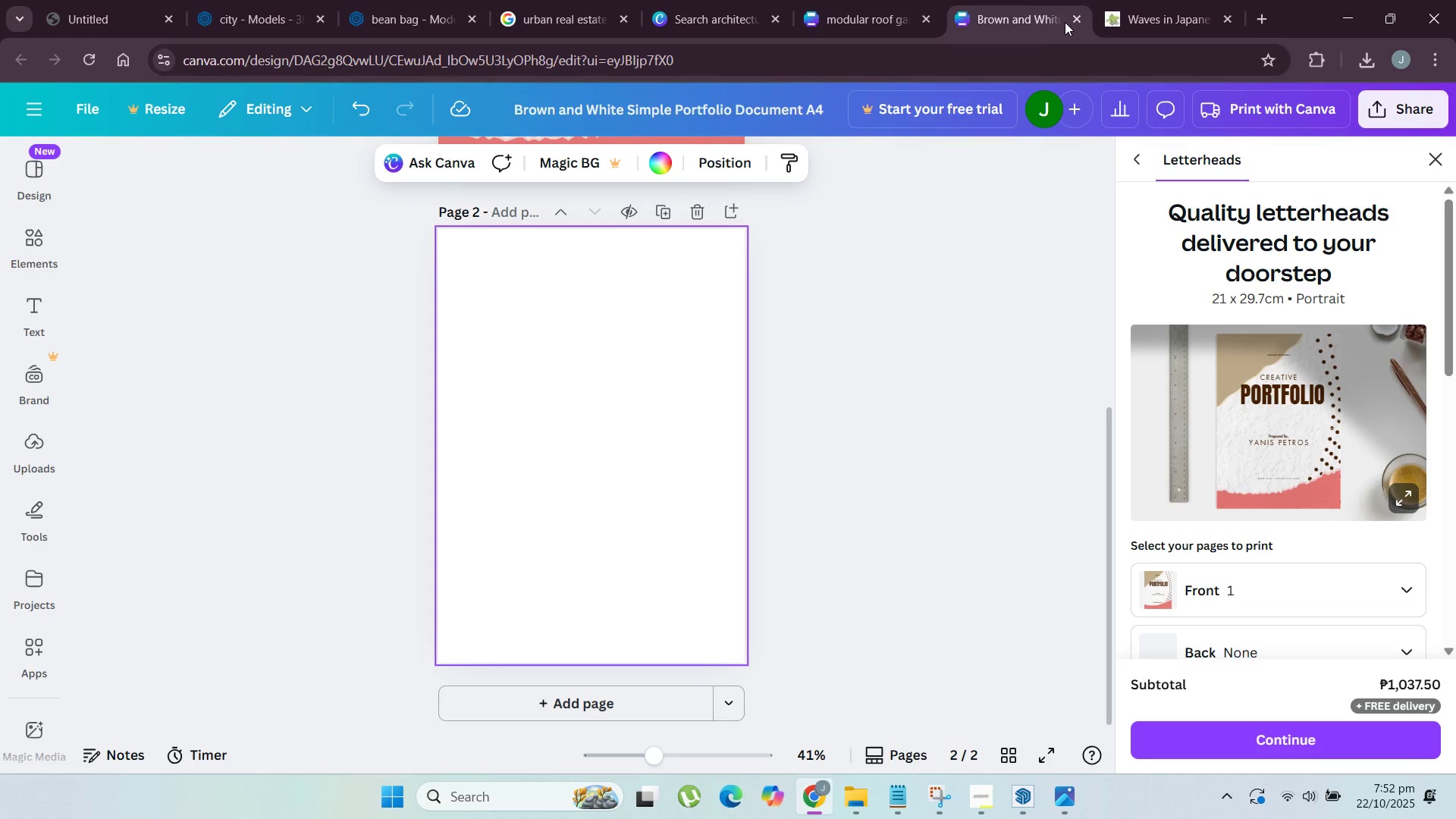 
scroll: coordinate [882, 419], scroll_direction: up, amount: 6.0
 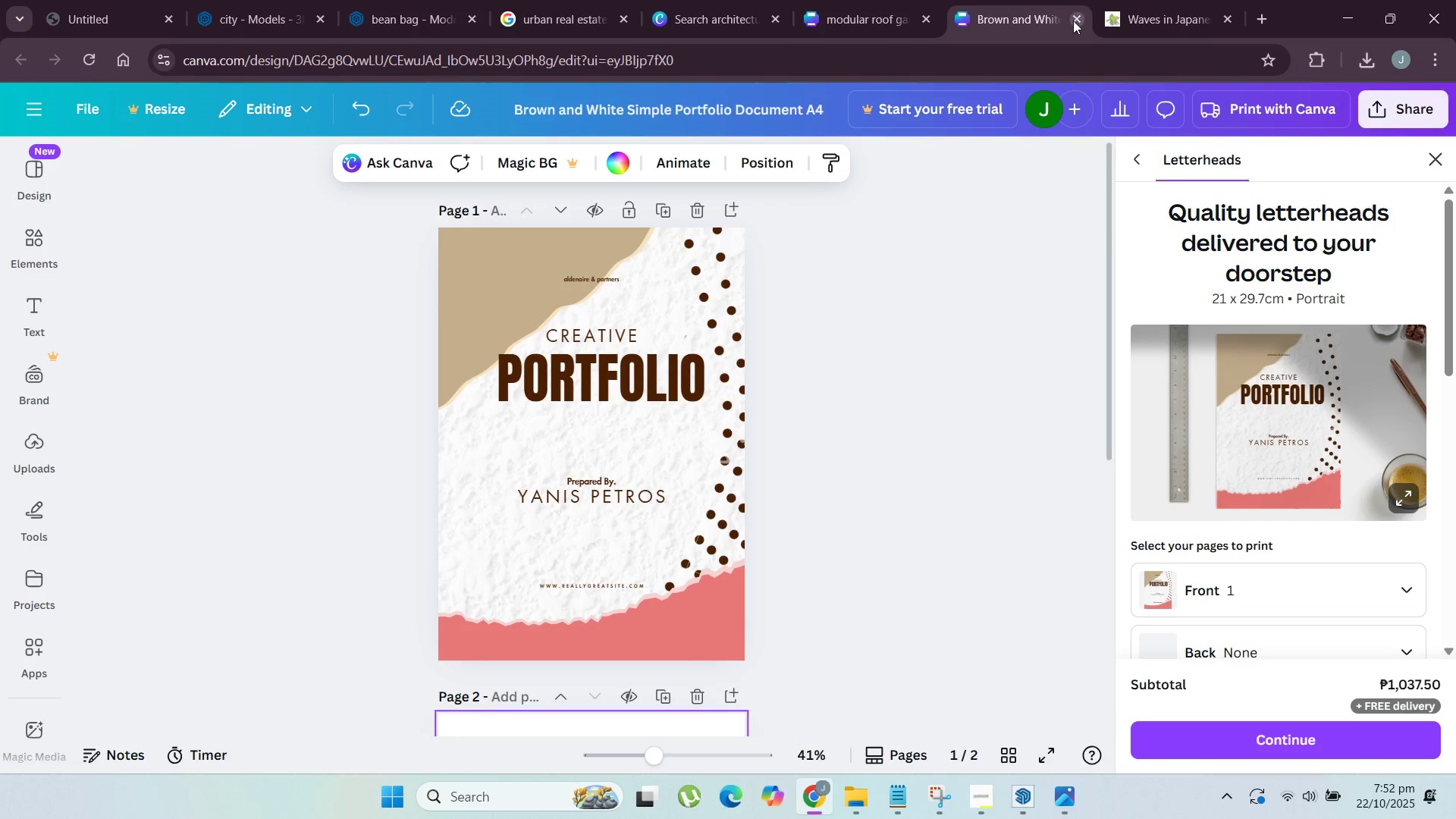 
left_click([1073, 20])
 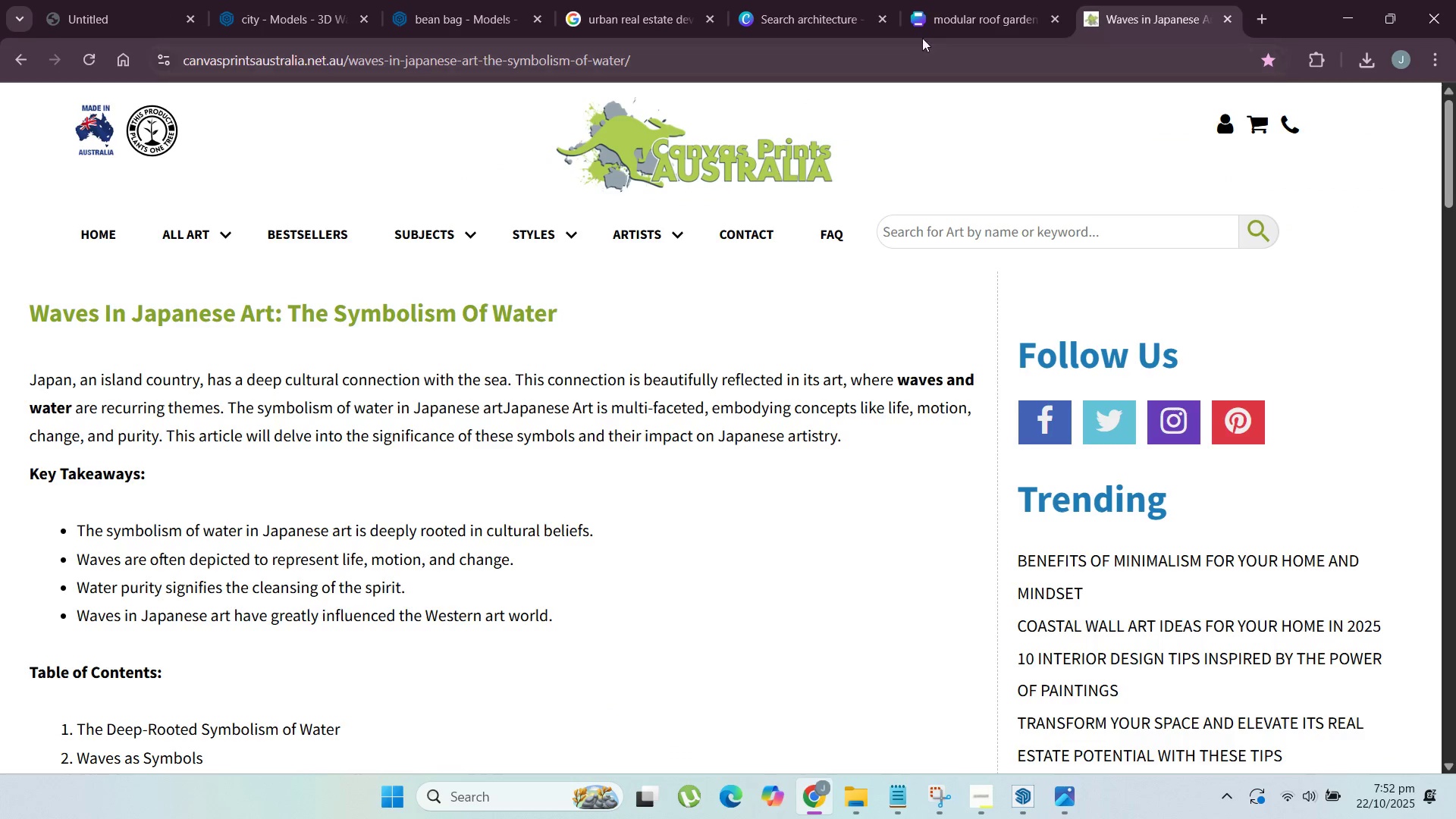 
left_click([1005, 11])
 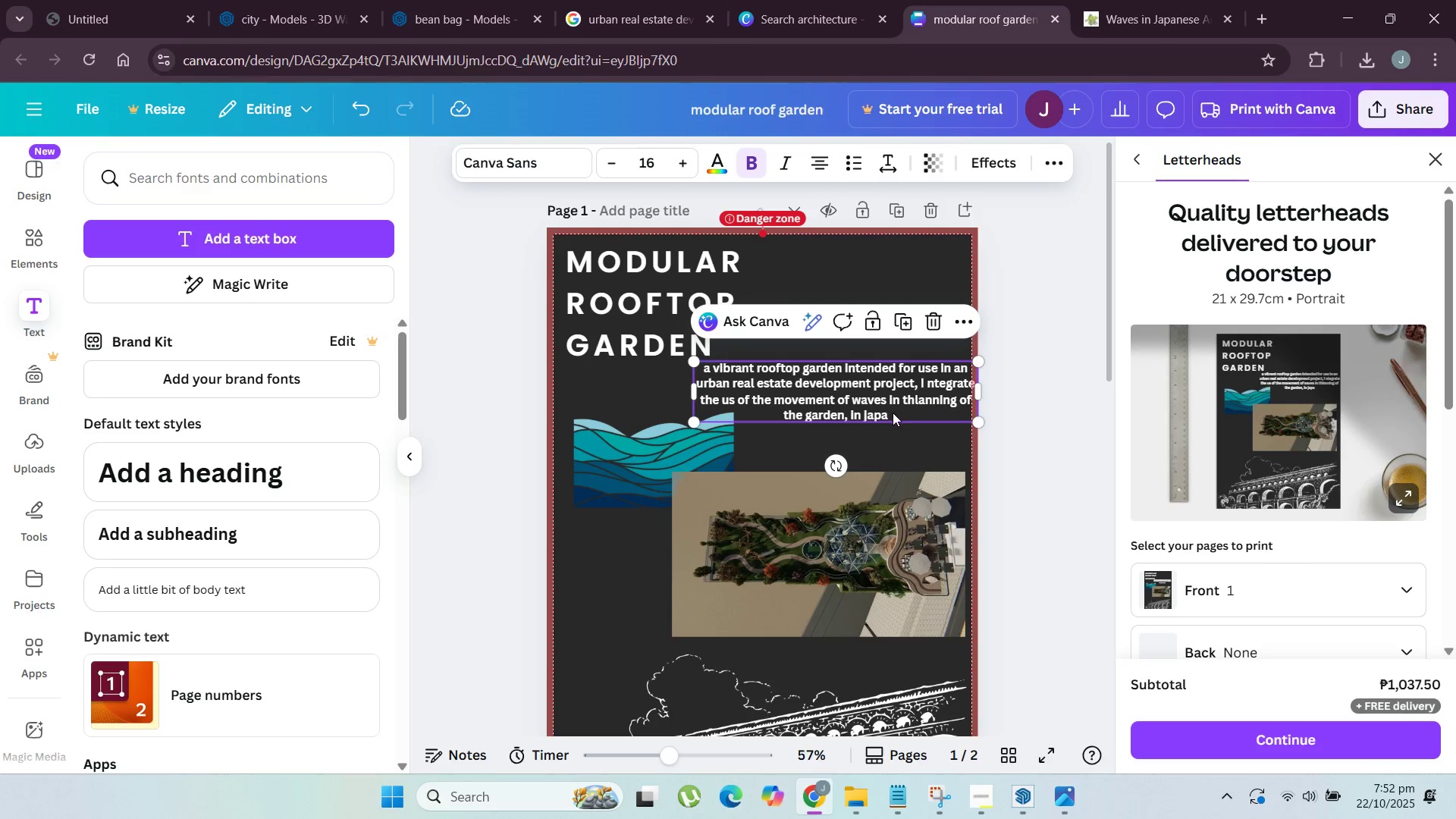 
double_click([887, 413])
 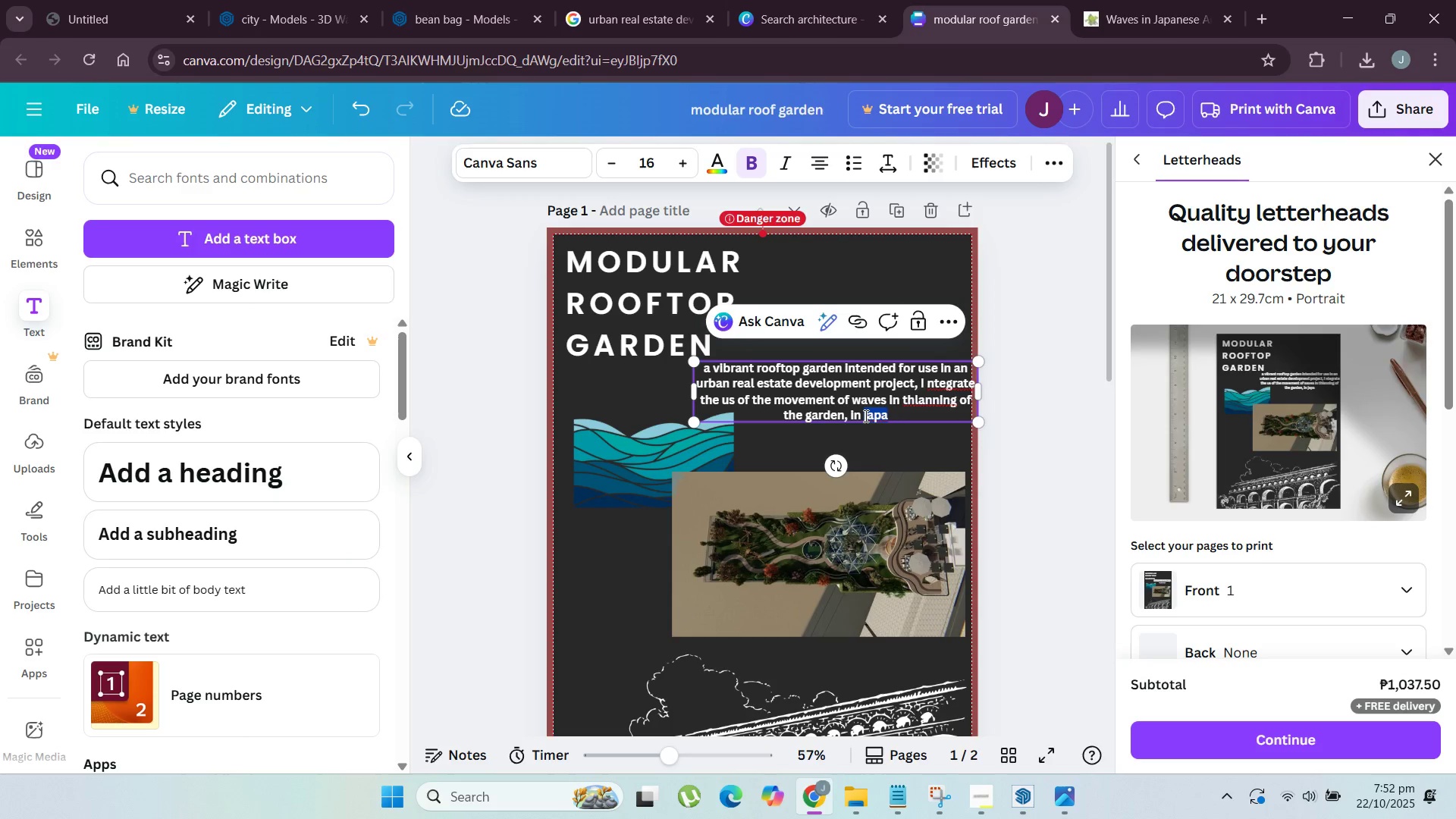 
left_click([864, 416])
 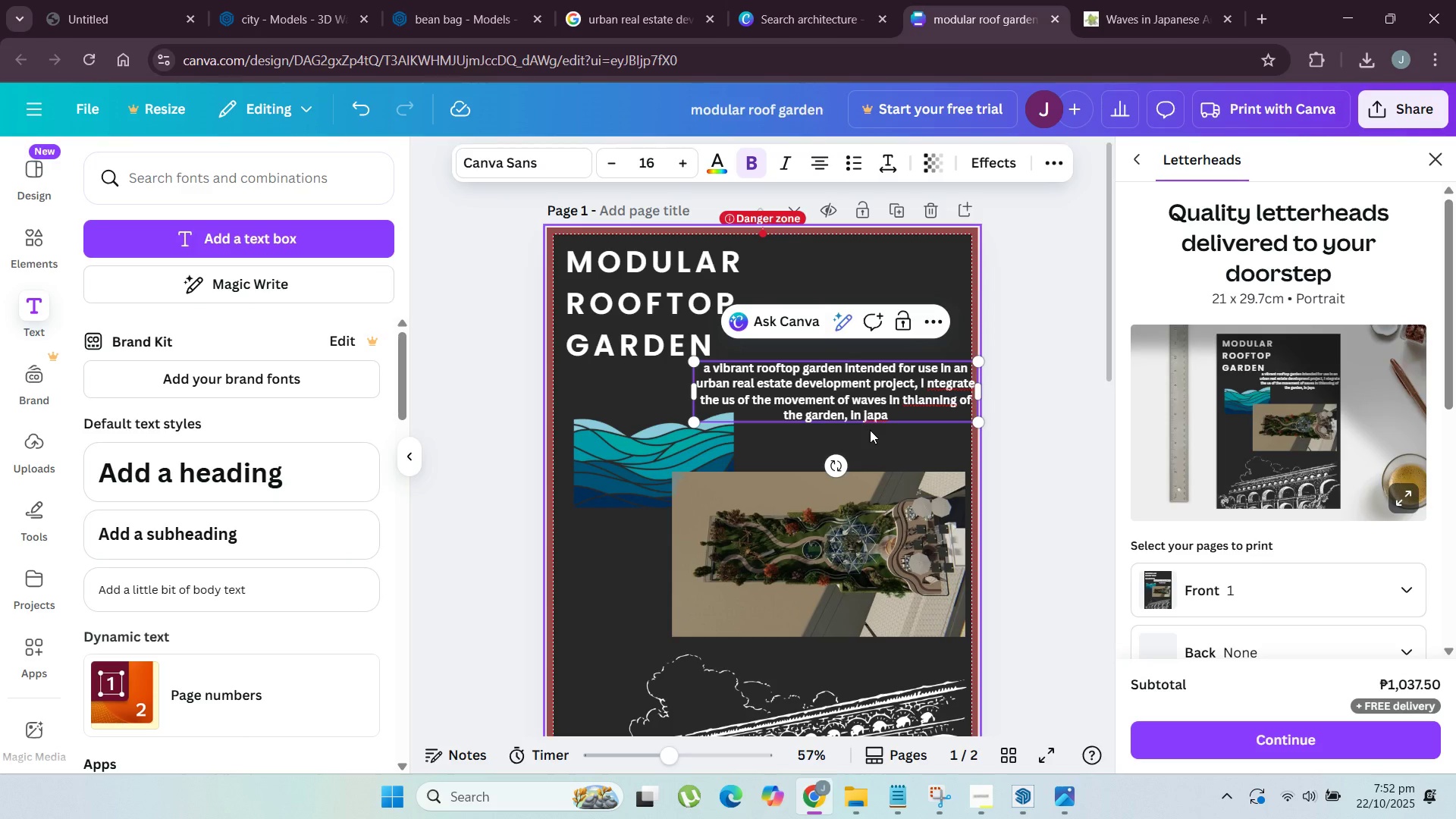 
type(waves in )
 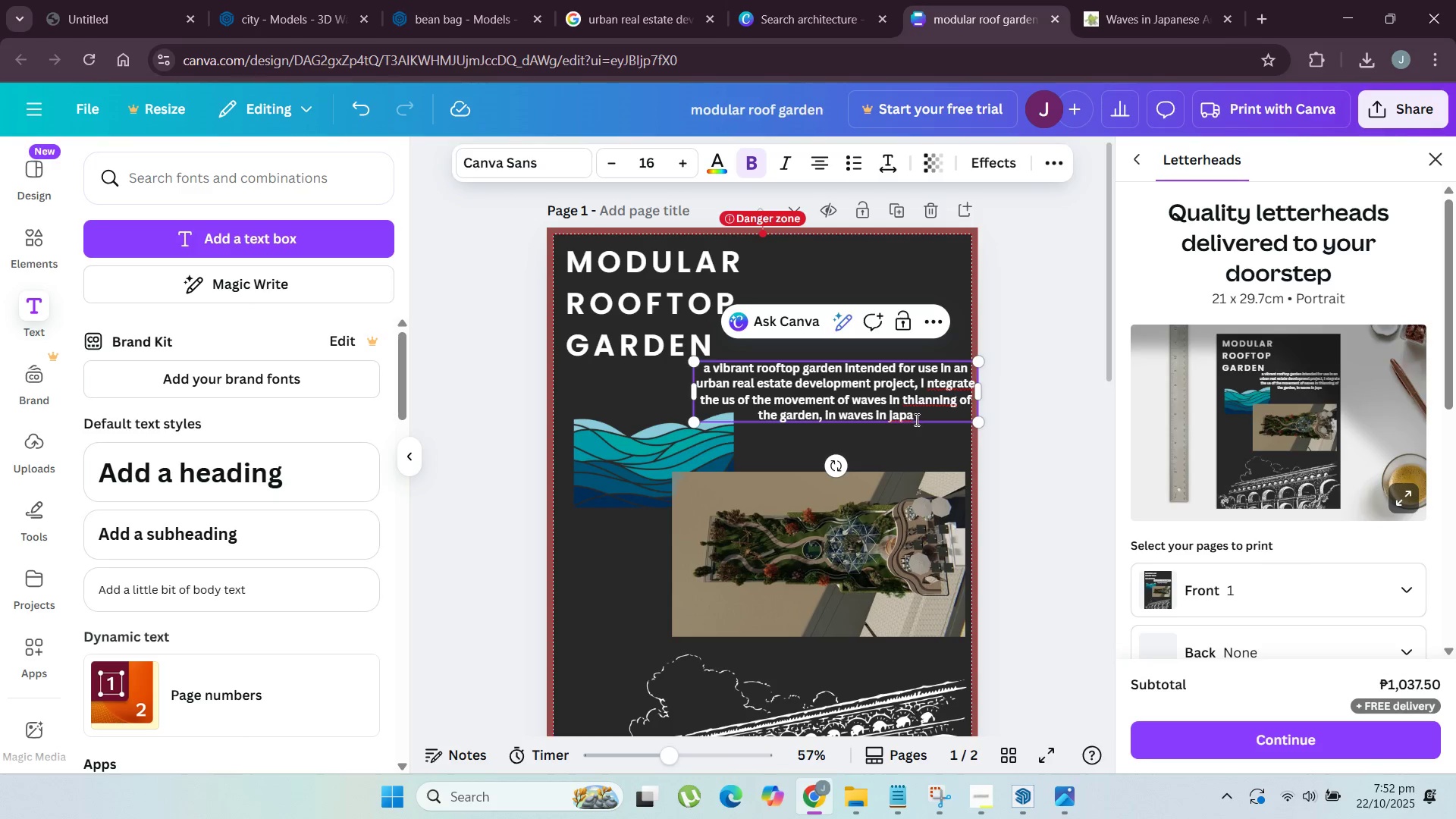 
left_click([915, 419])
 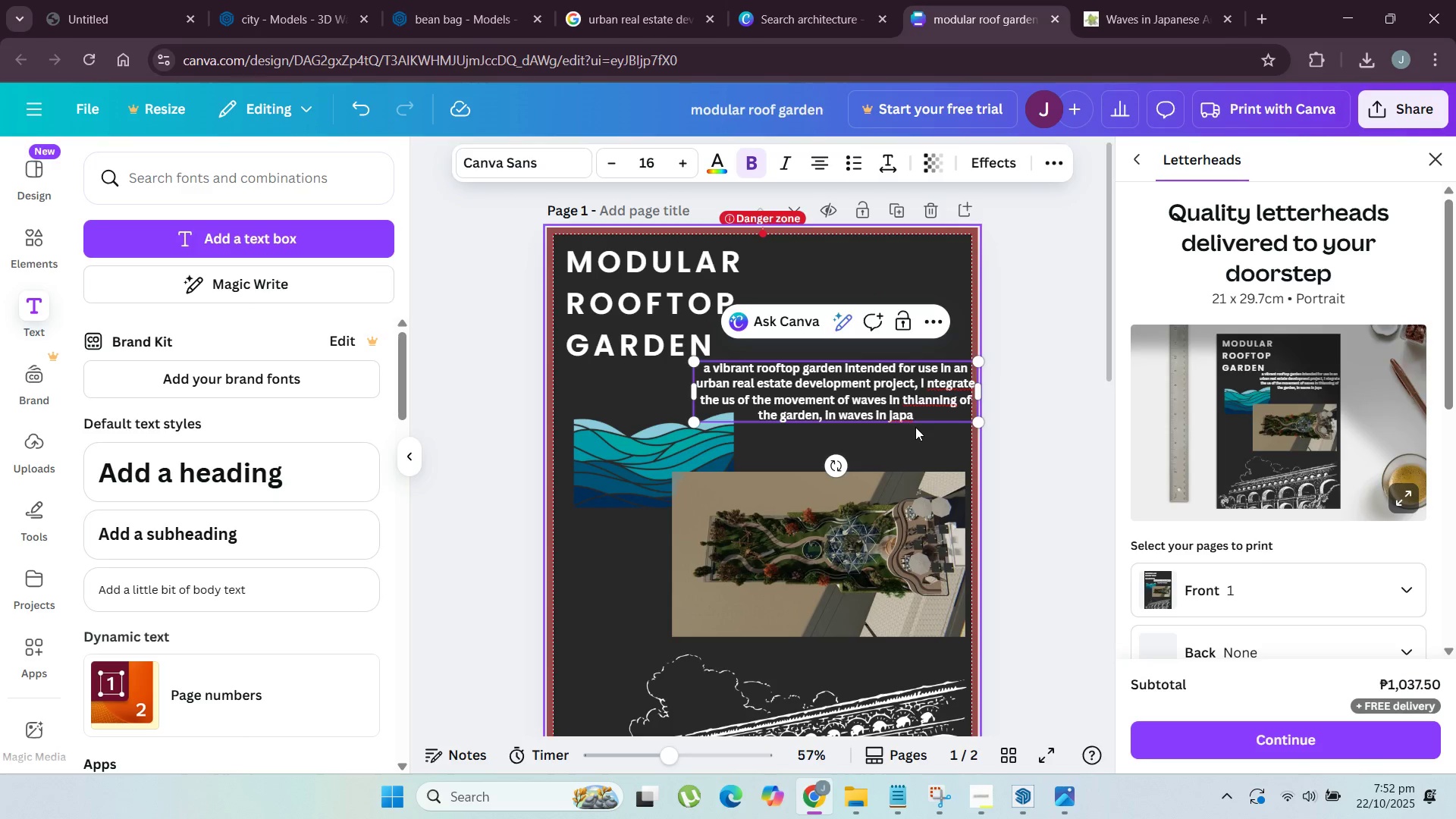 
type(nese )
 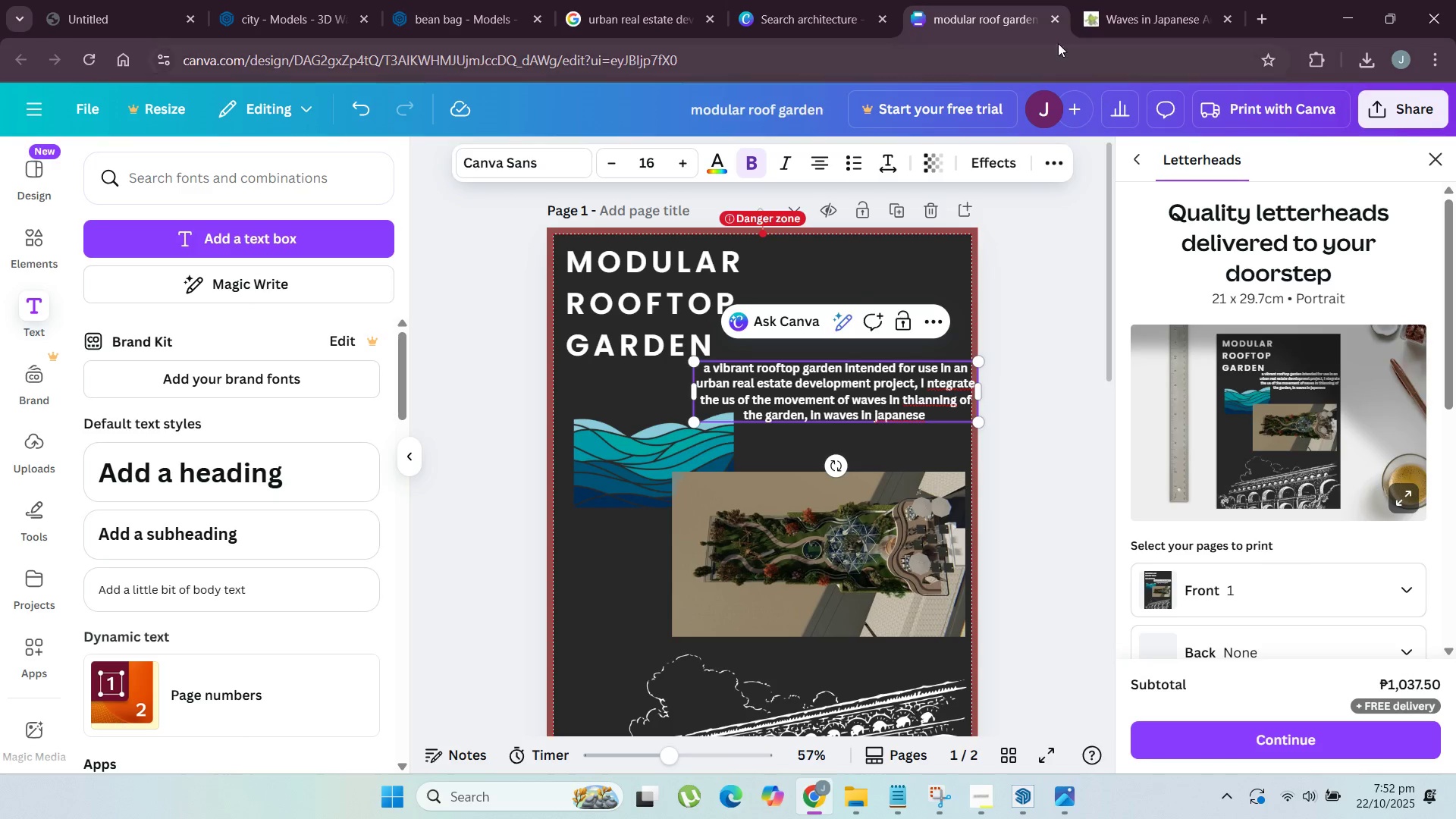 
left_click([1124, 5])
 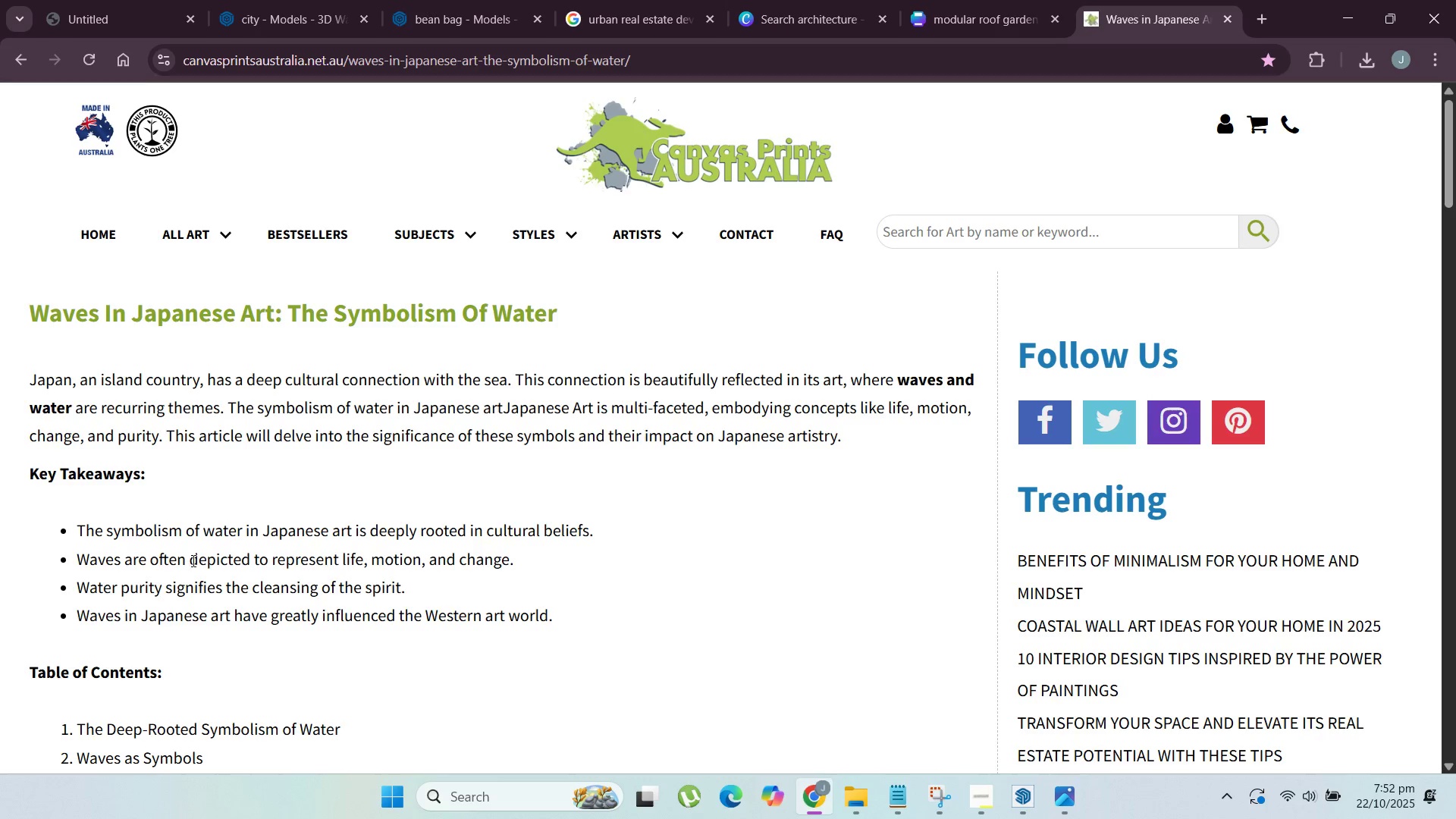 
wait(6.89)
 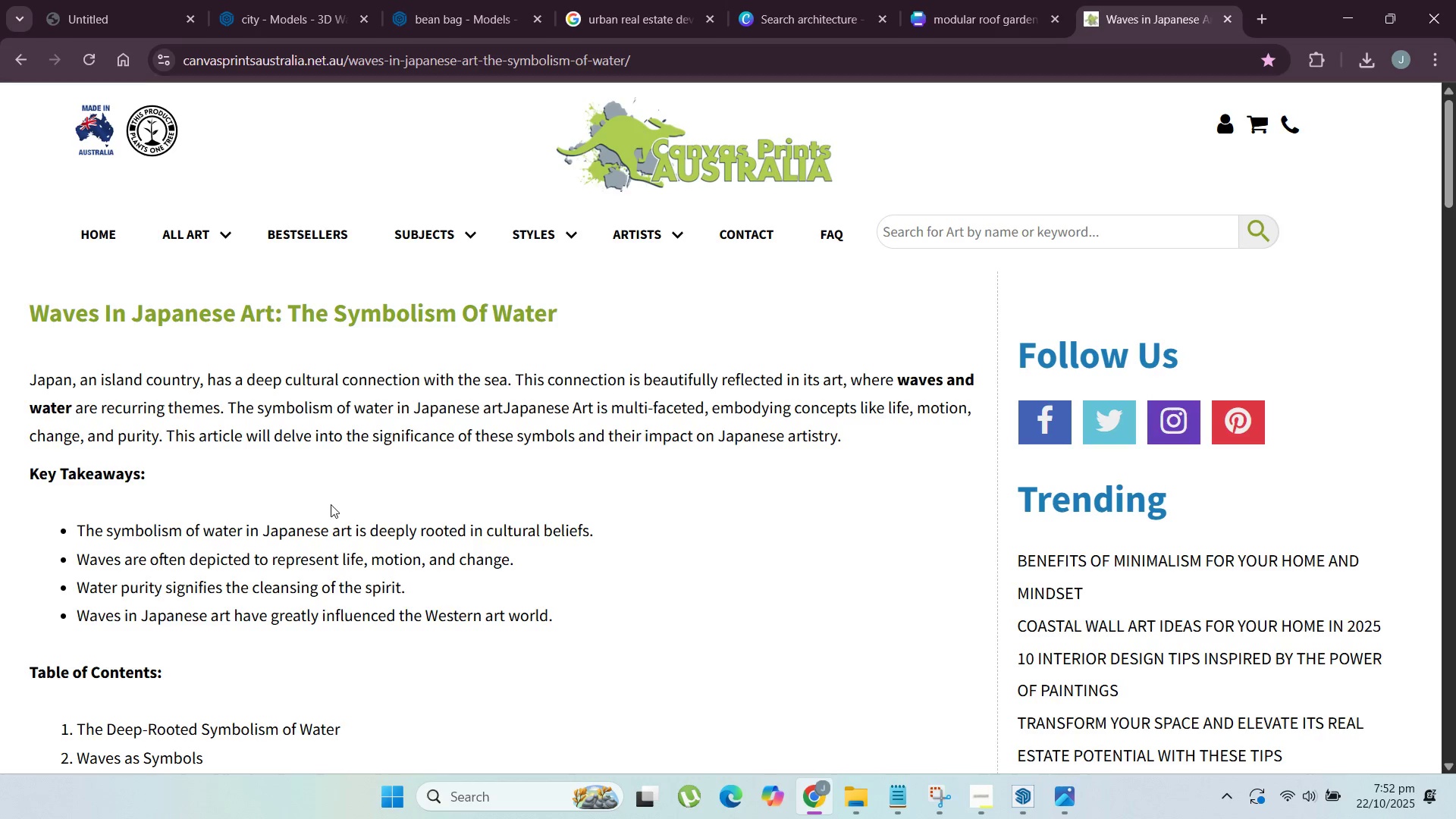 
key(Control+C)
 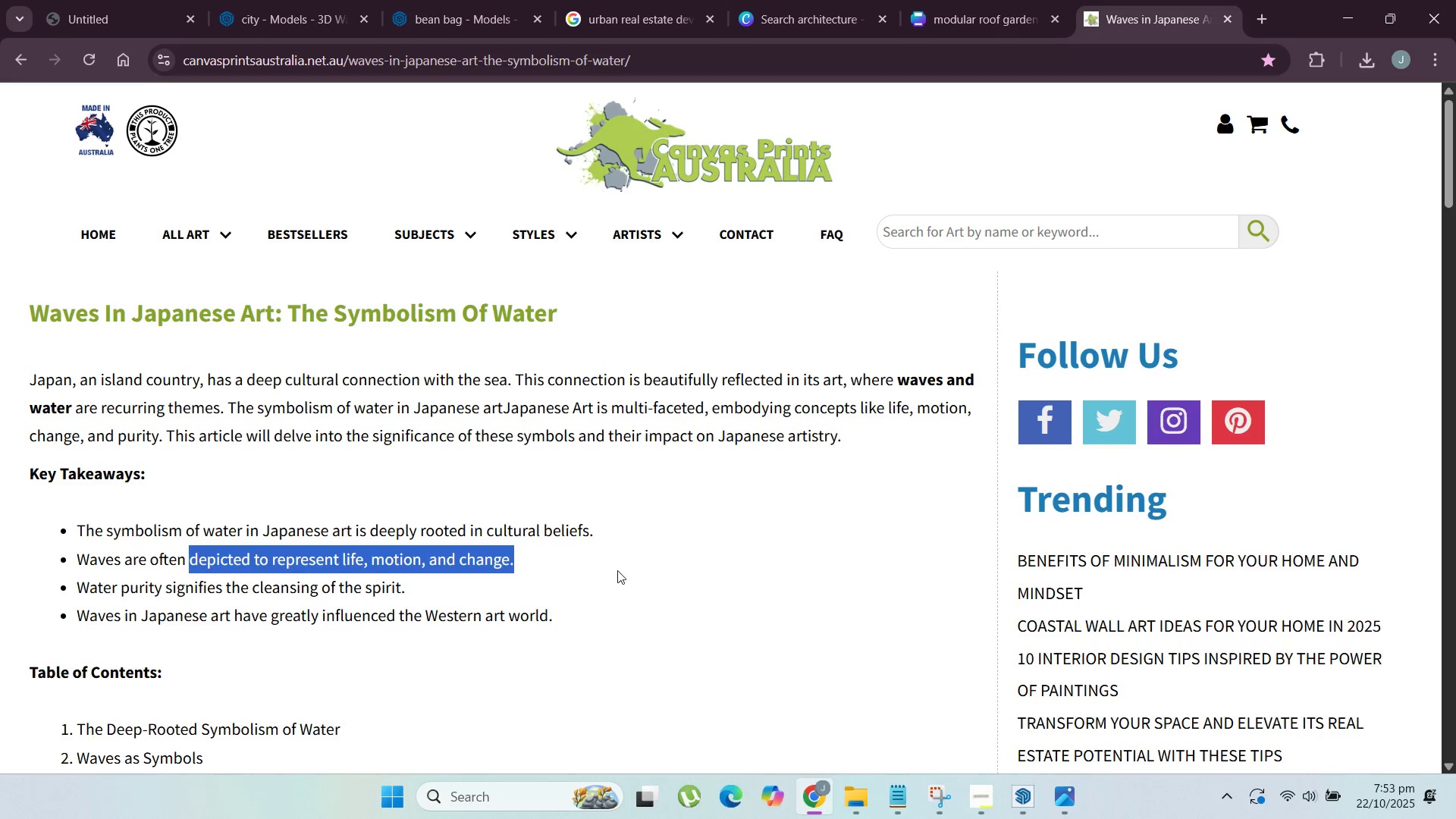 
left_click([967, 27])
 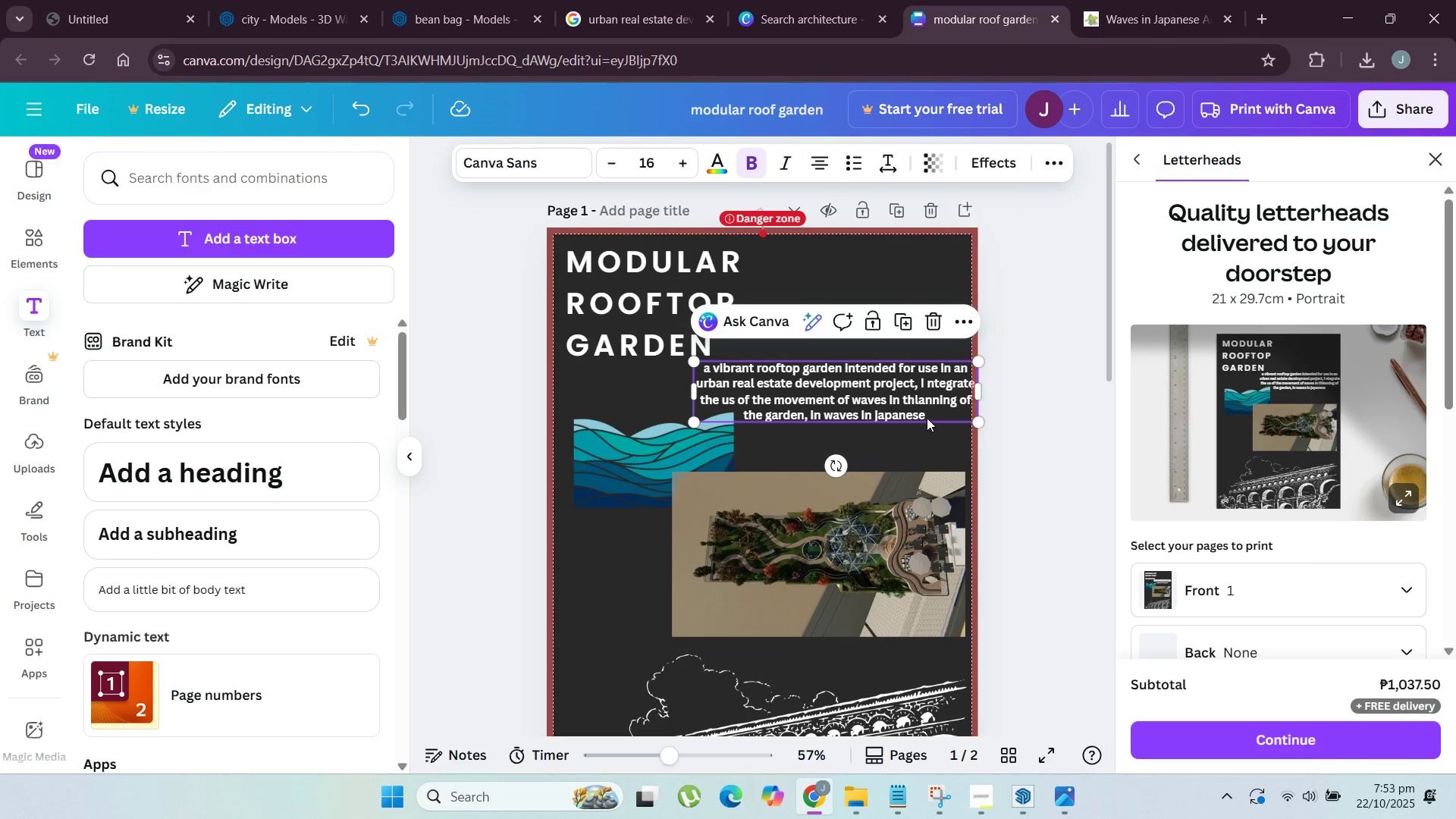 
left_click([931, 413])
 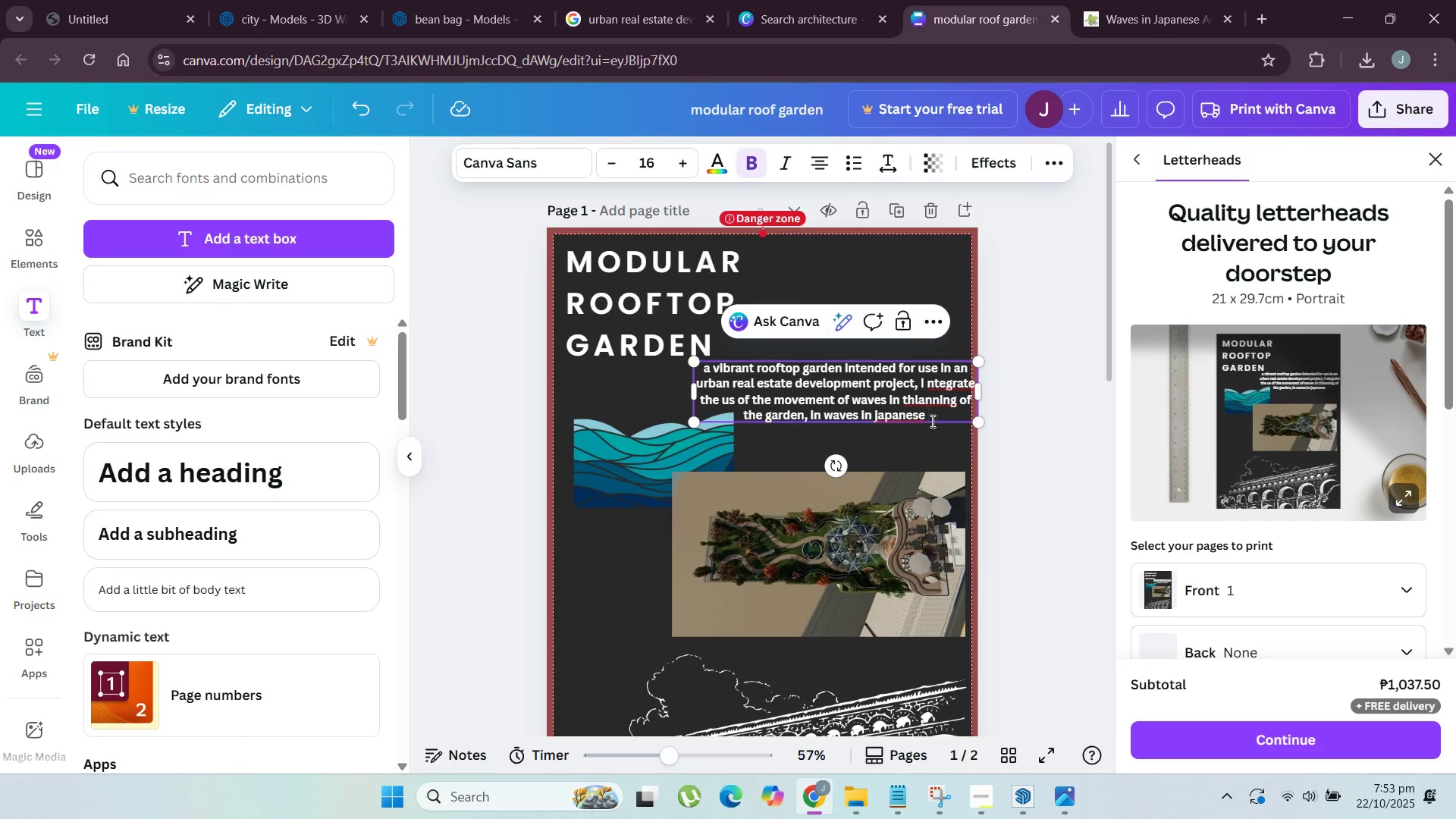 
type(art re)
key(Backspace)
key(Backspace)
 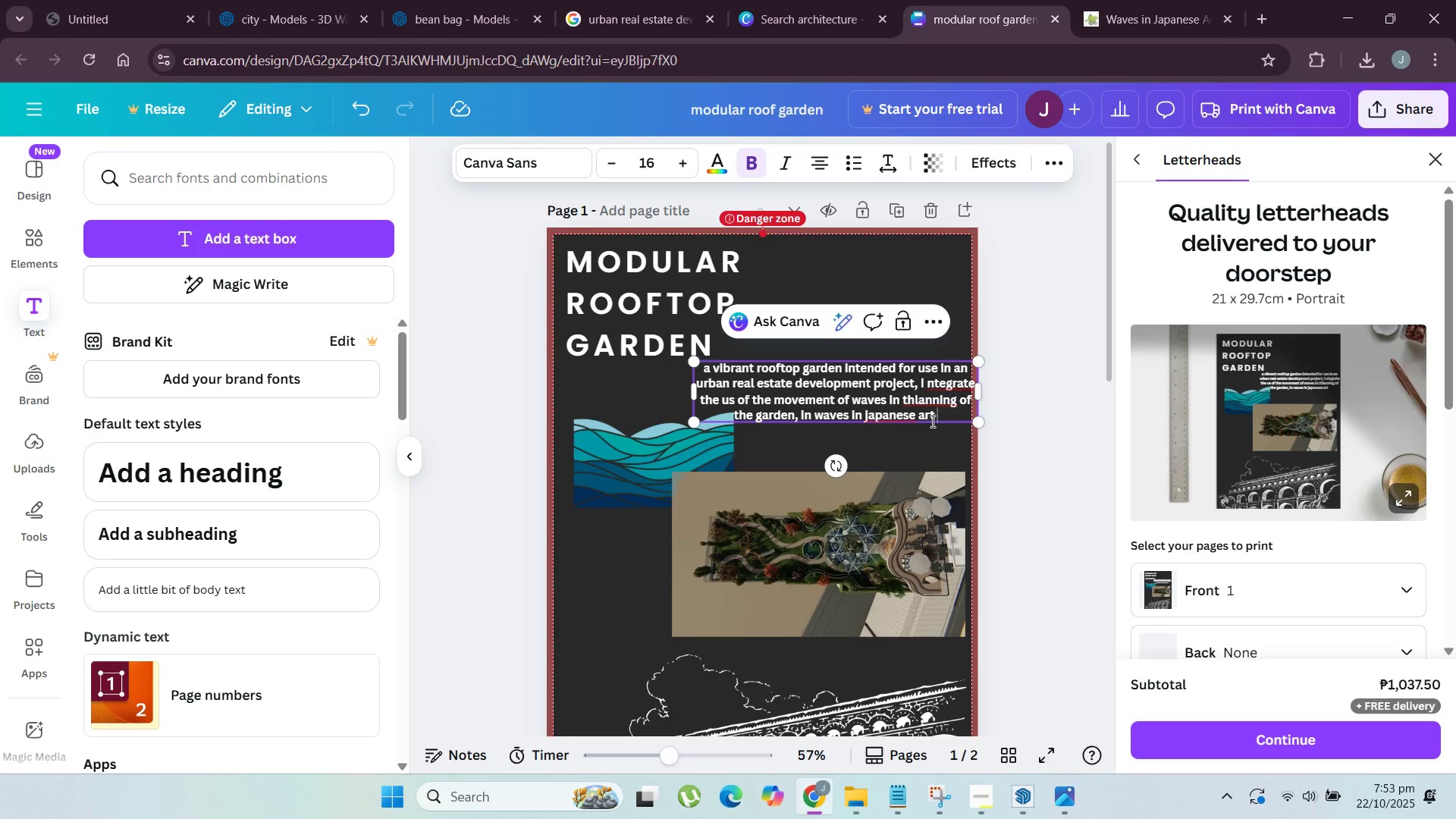 
key(Control+V)
 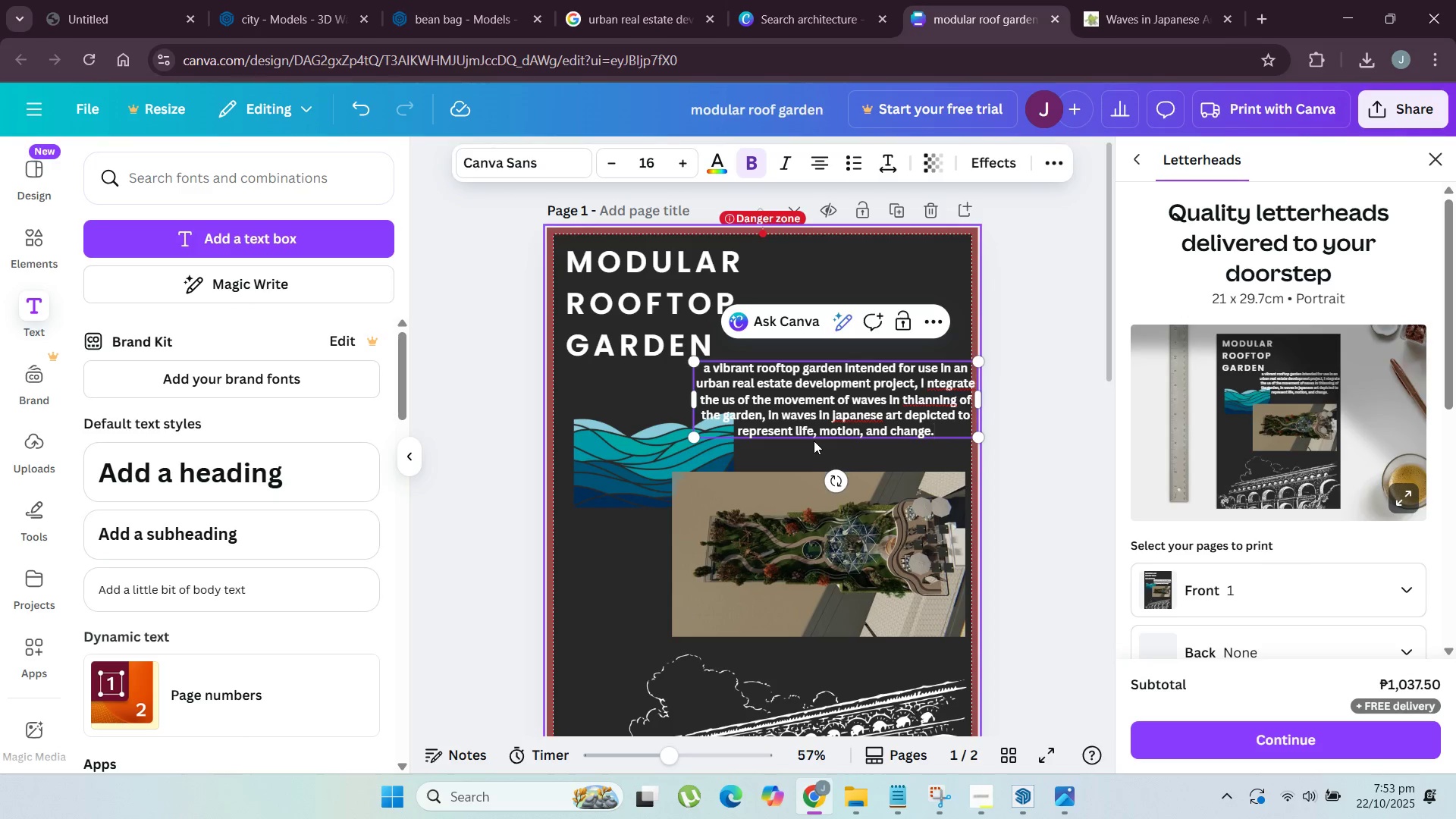 
wait(9.7)
 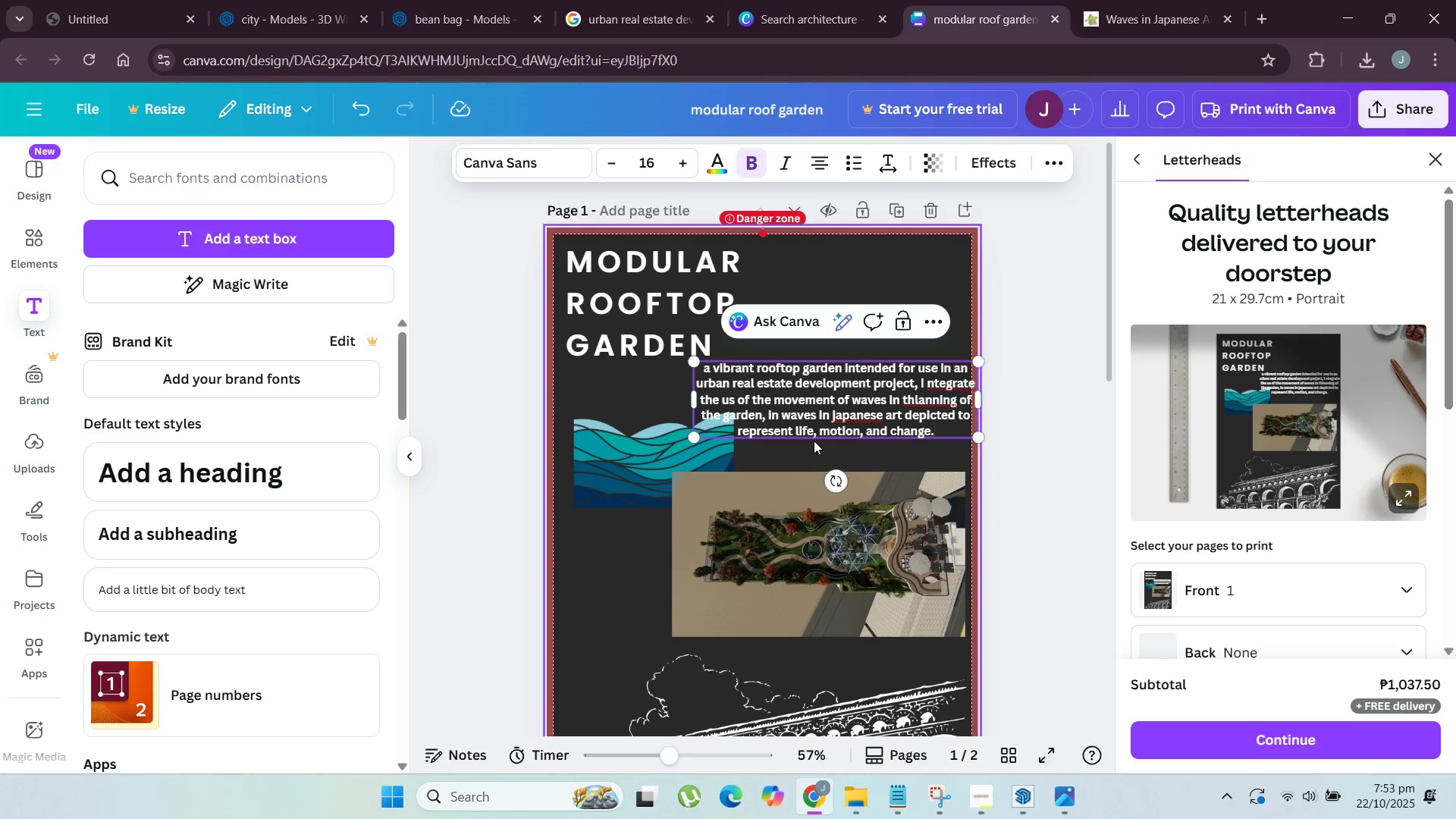 
key(Backspace)
type(, in a lot of changes )
key(Backspace)
type(s)
key(Backspace)
type( happening in the world )
 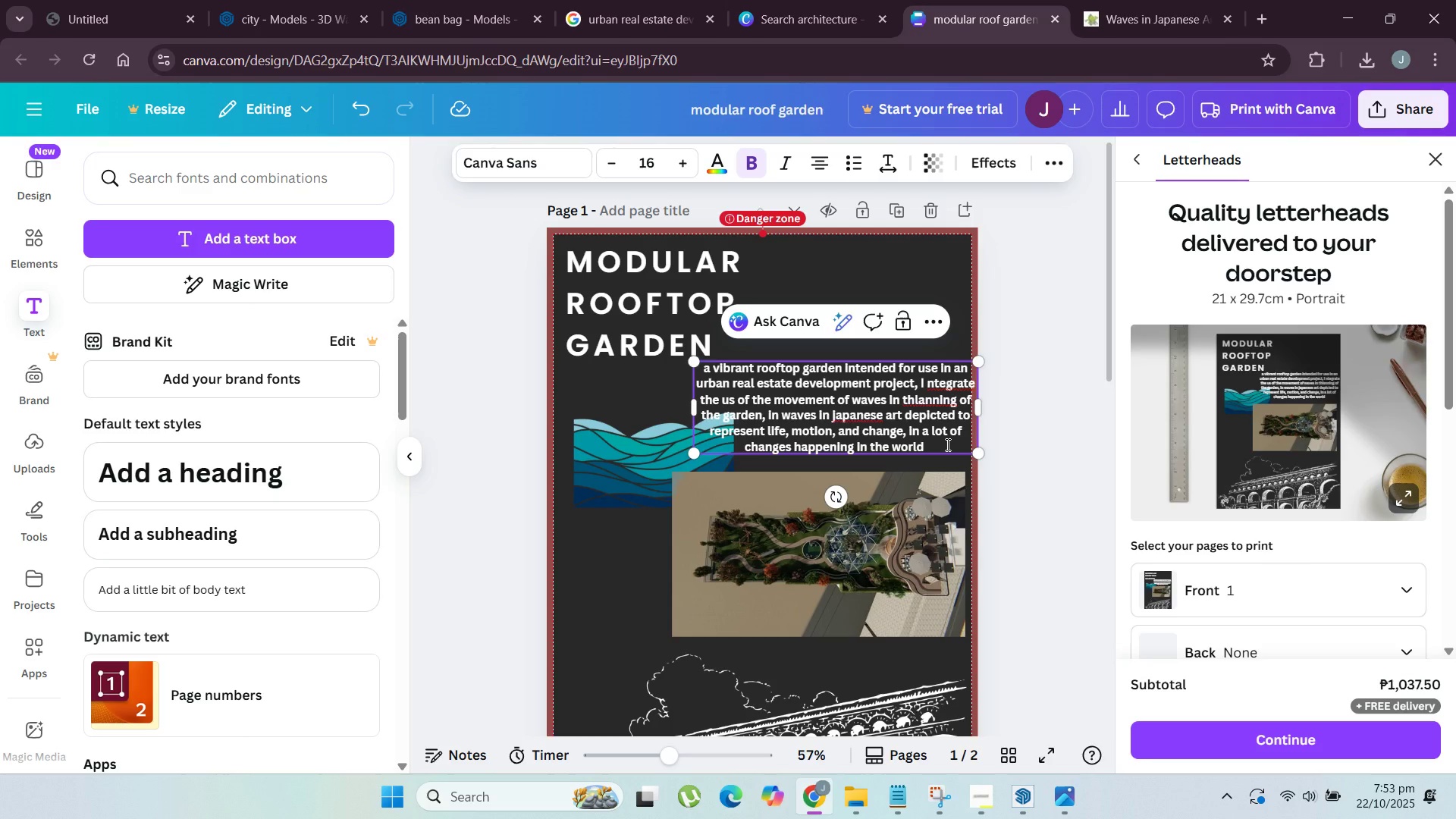 
key(Backspace)
type(, where people and environtment )
 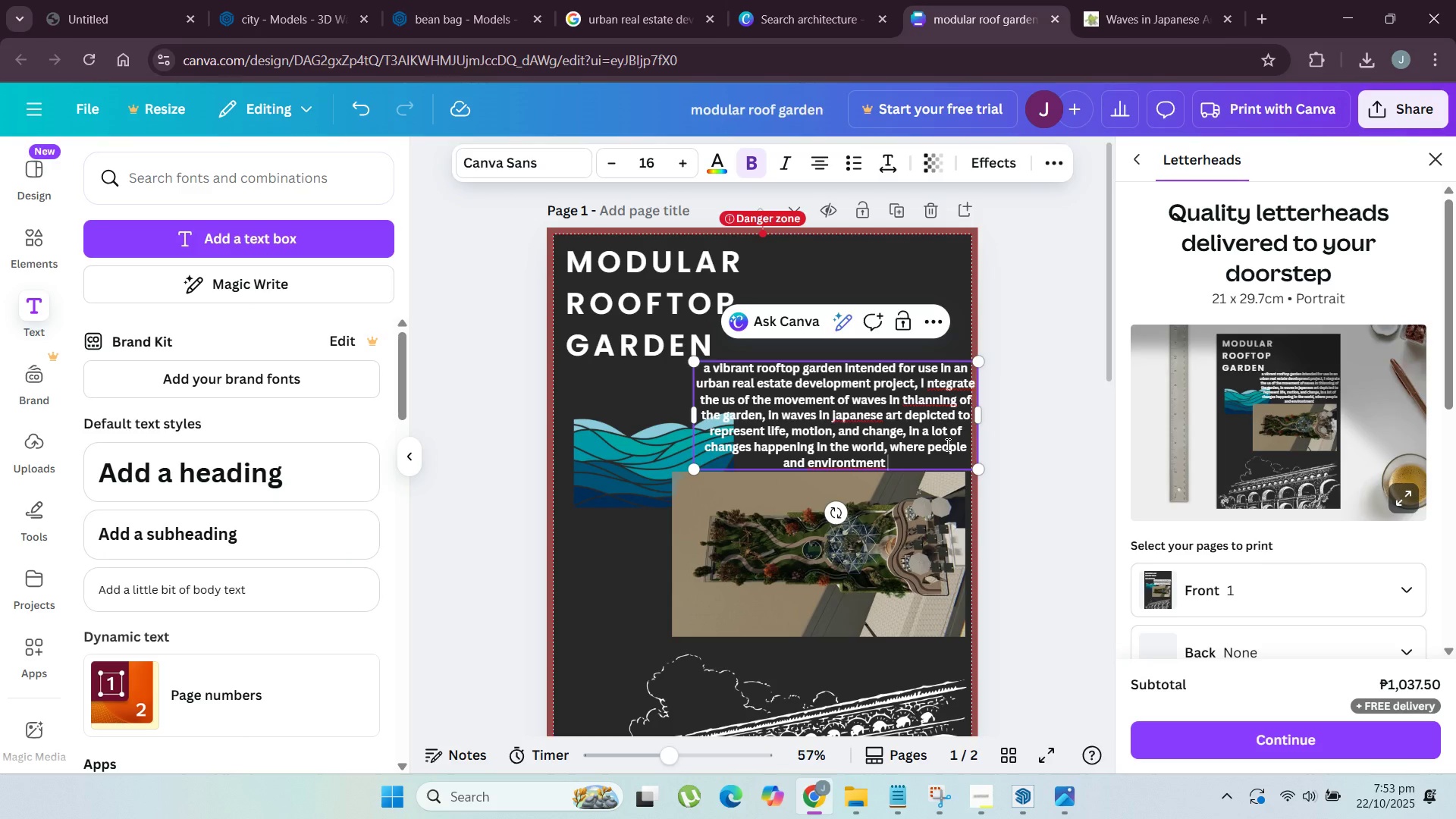 
type(is greatly affected its great )
 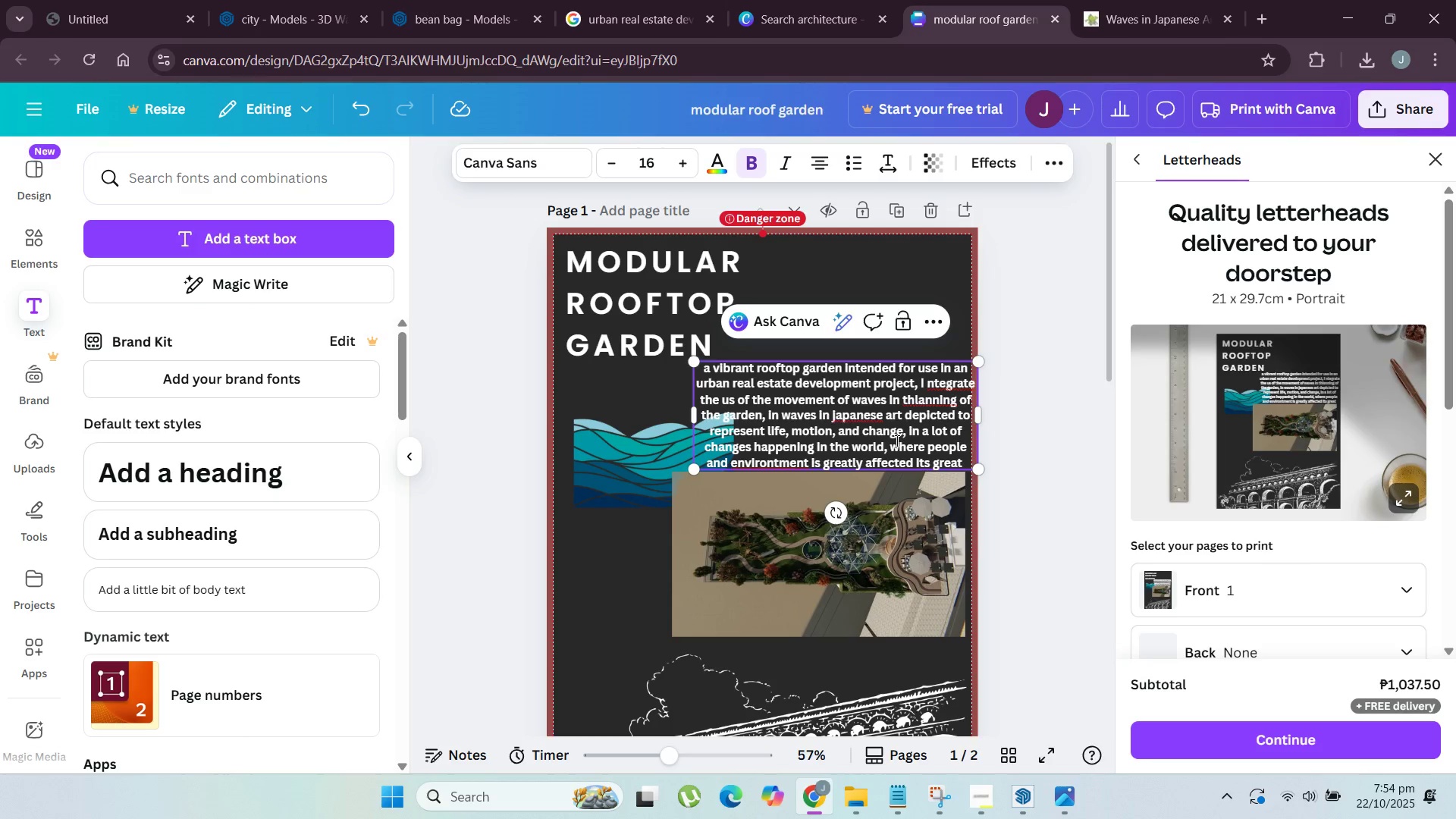 
left_click([886, 447])
 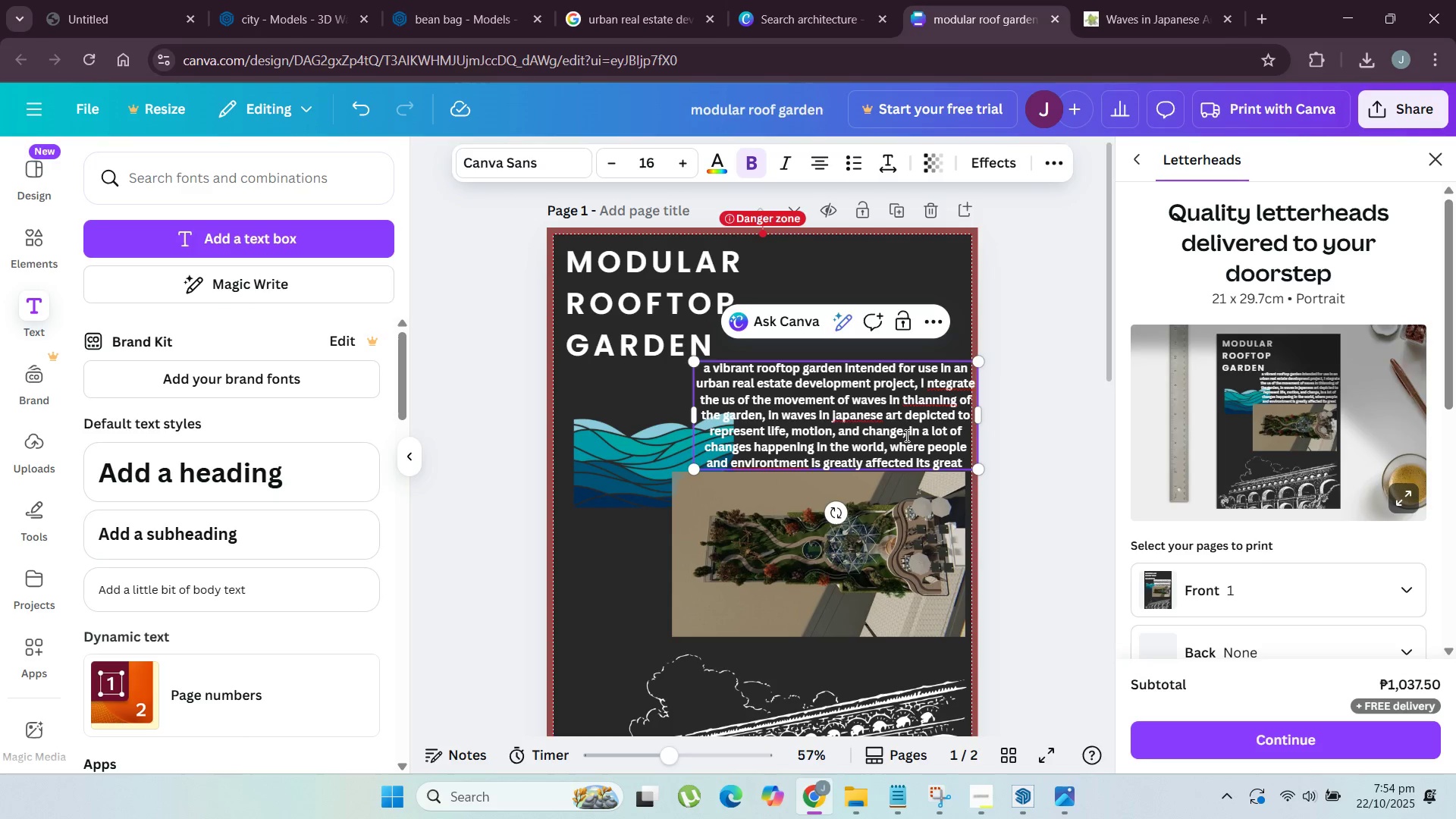 
left_click([906, 431])
 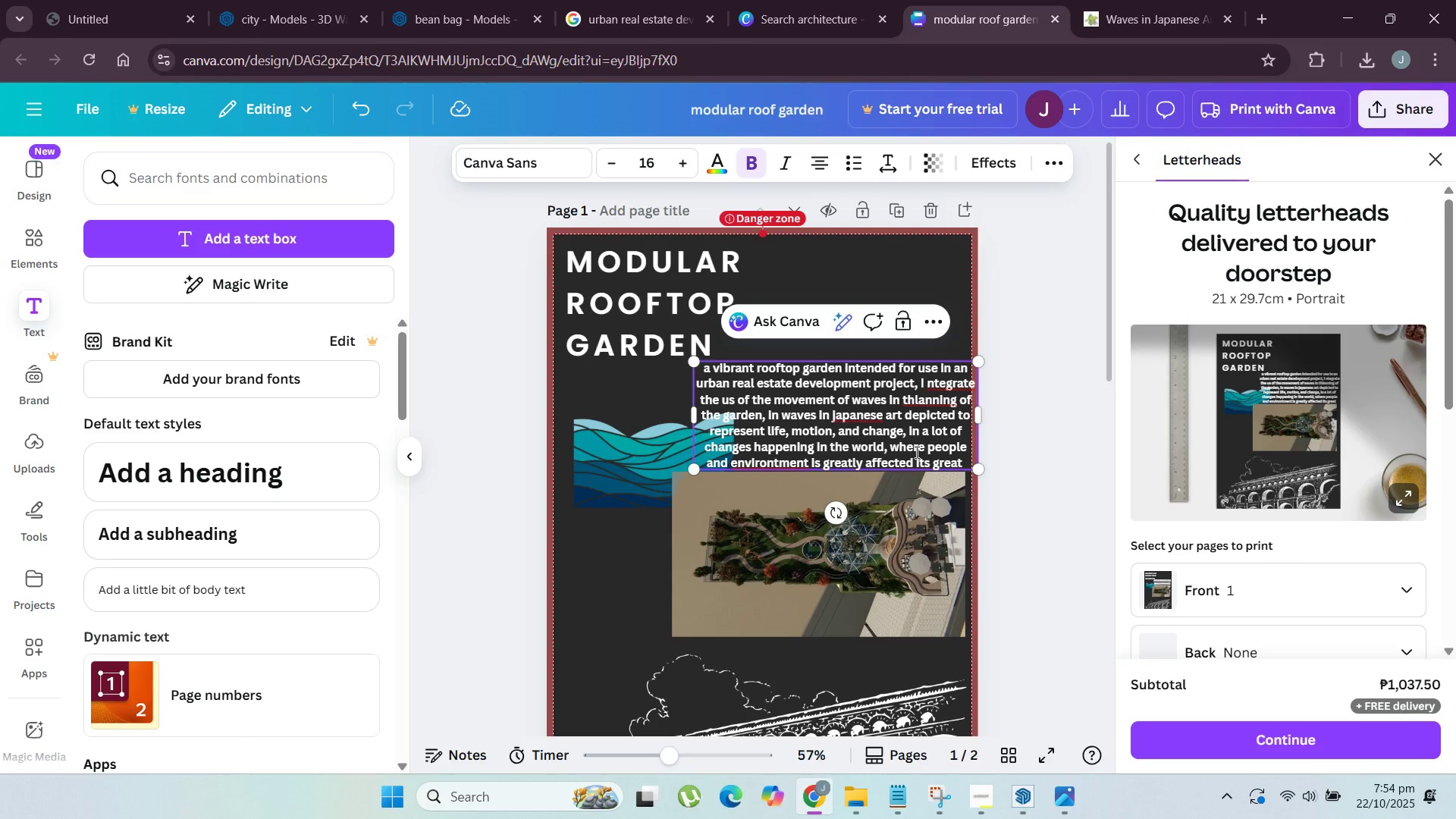 
type( which is connected to the development,)
 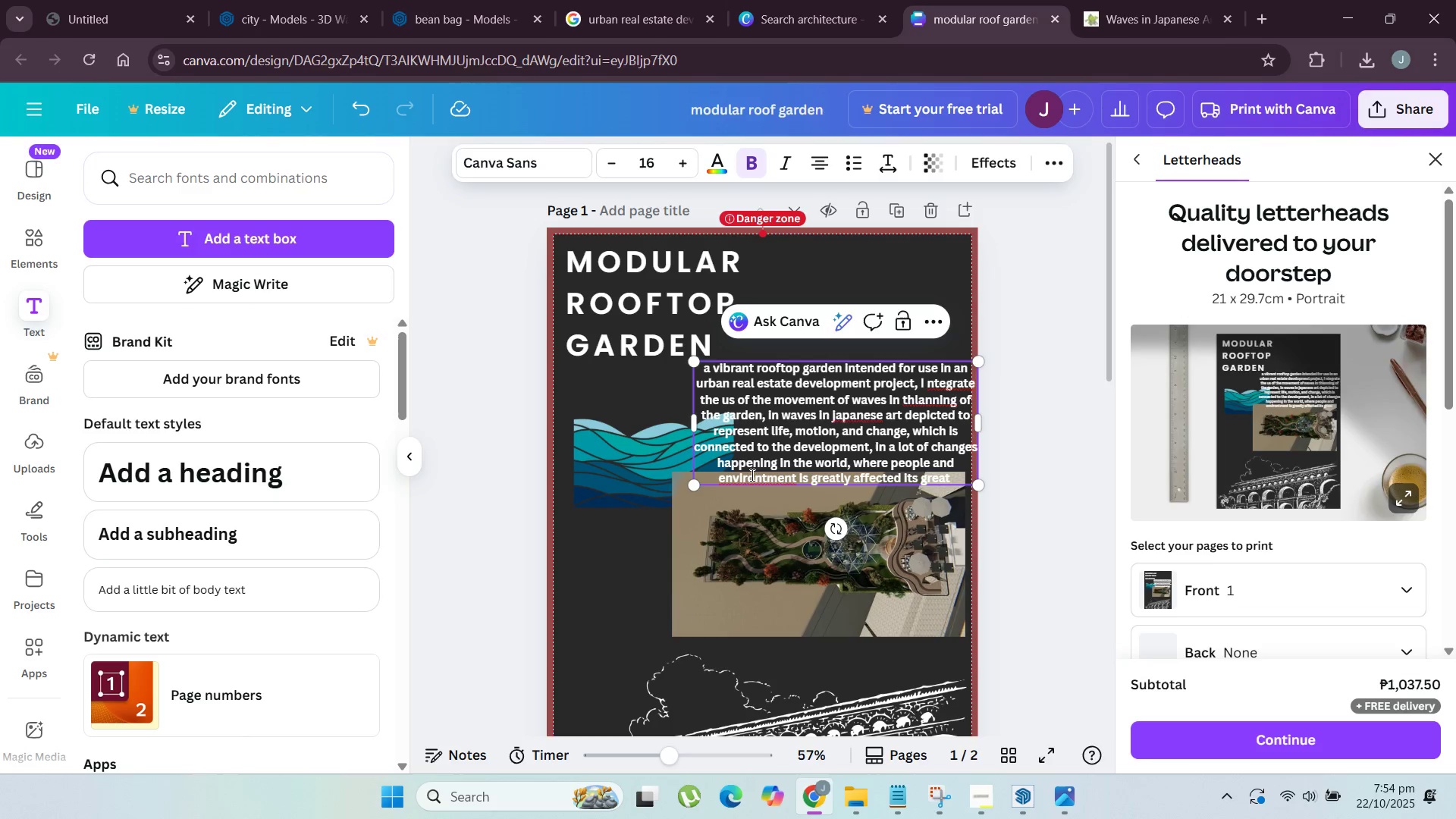 
wait(6.38)
 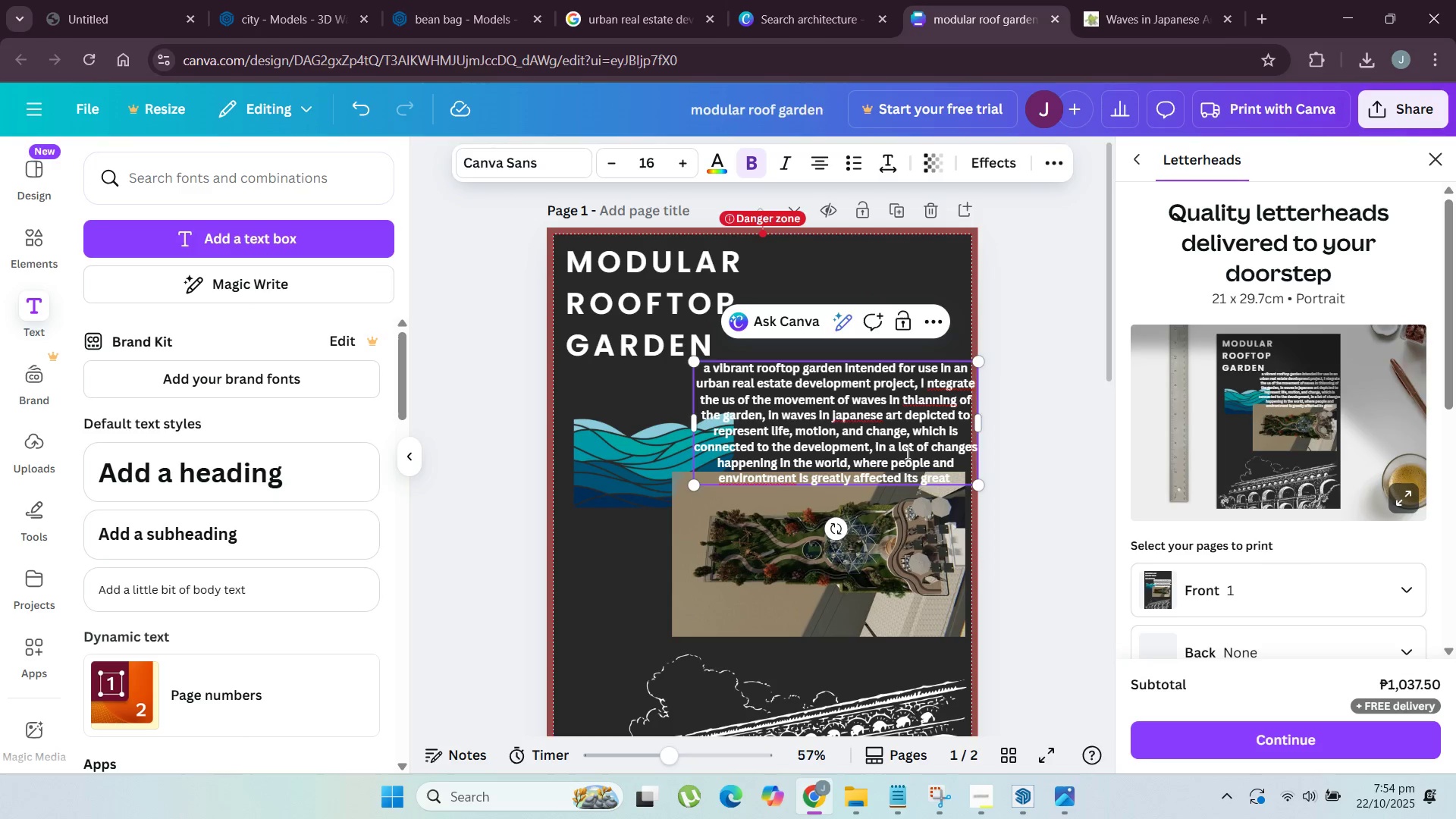 
left_click([952, 478])
 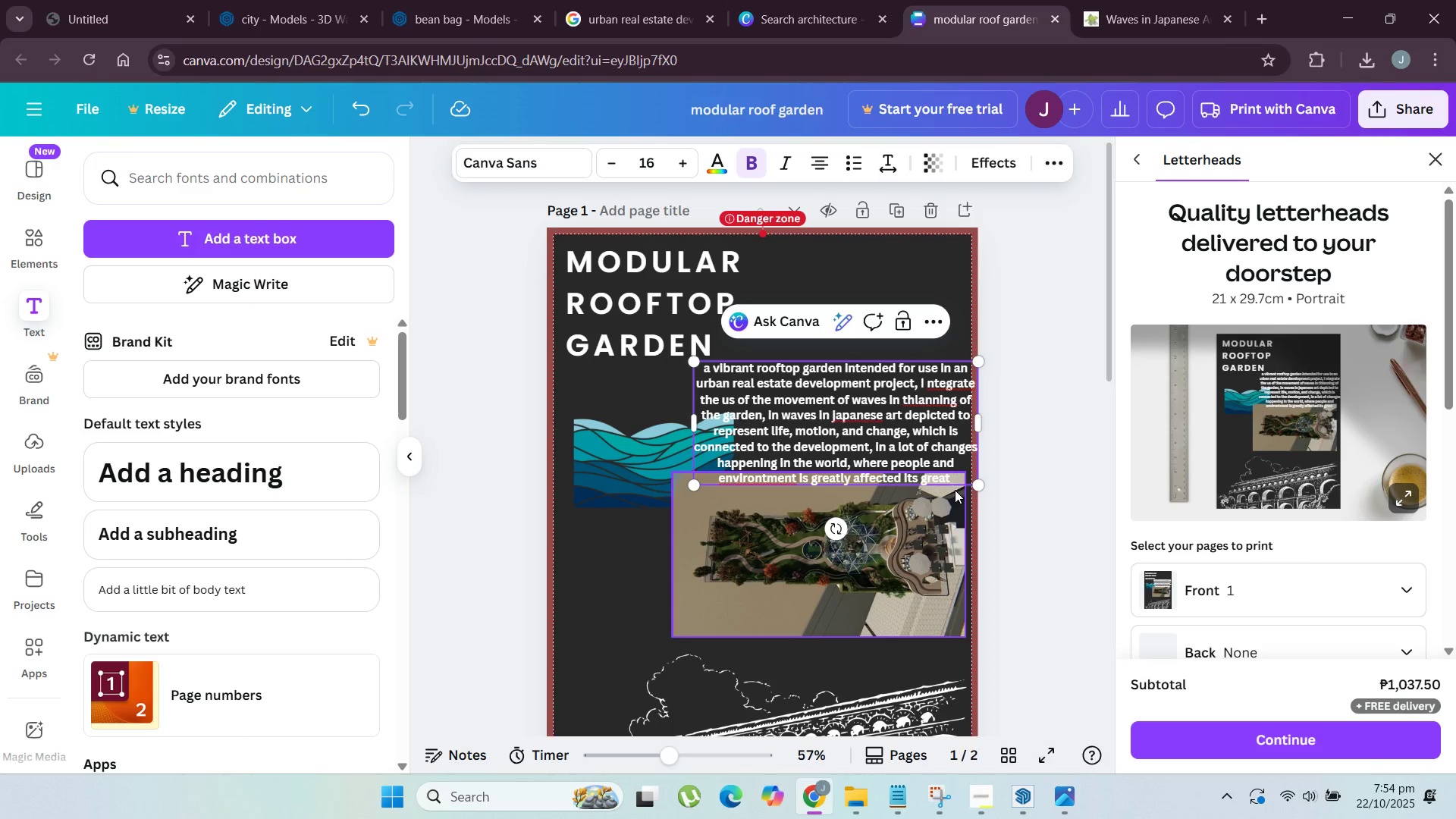 
type(to contribute )
 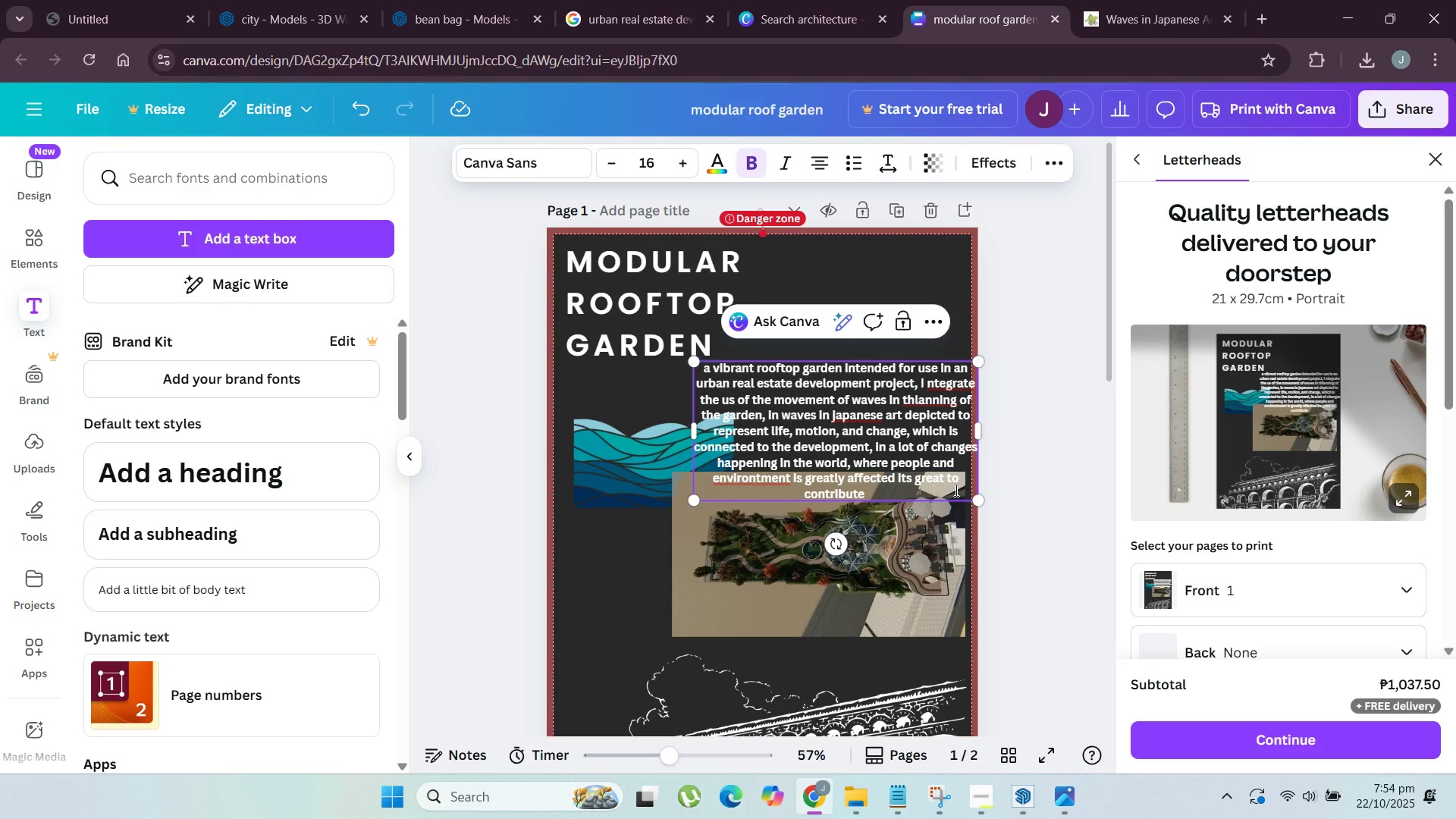 
wait(6.92)
 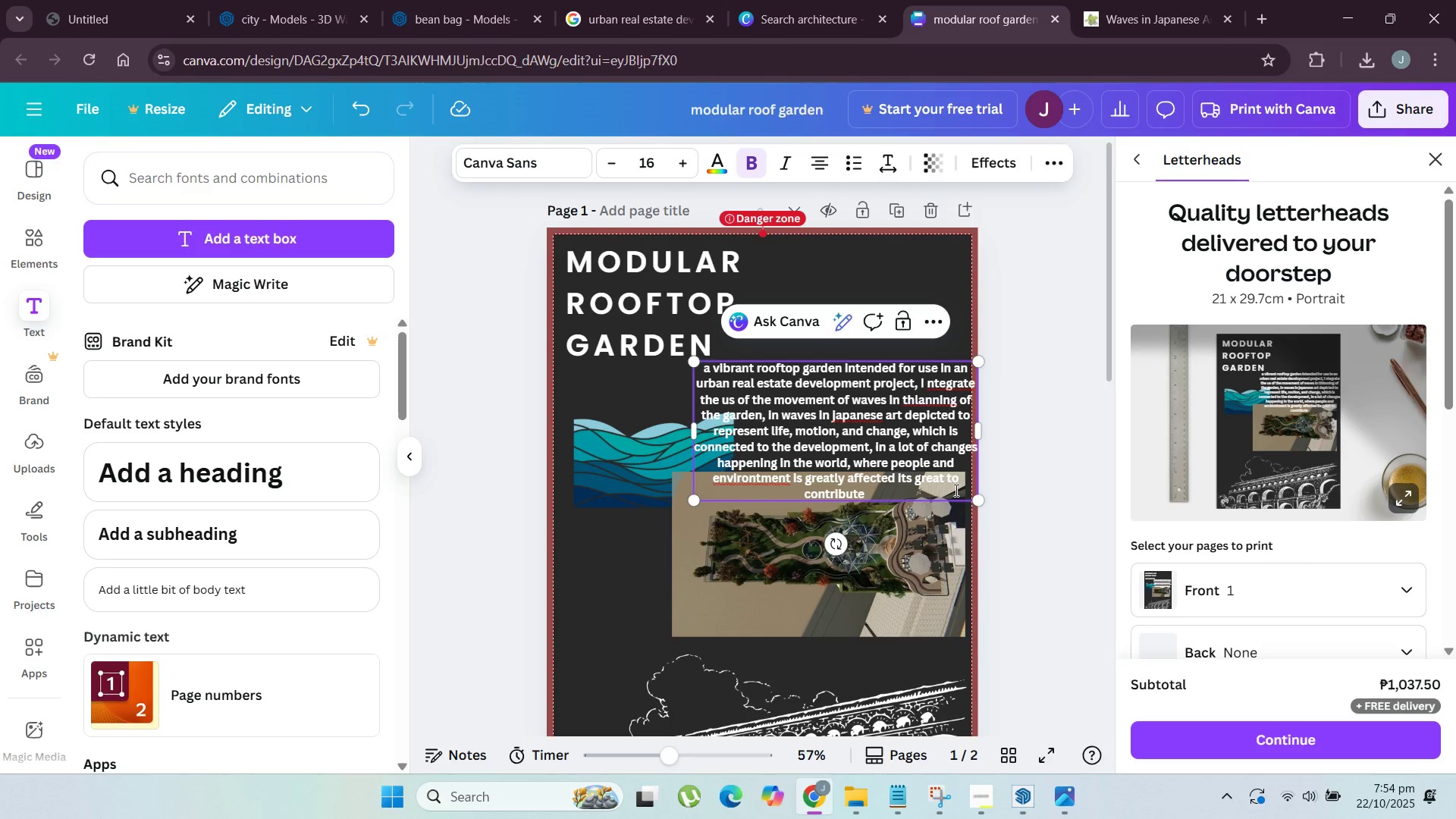 
type(in a small )
 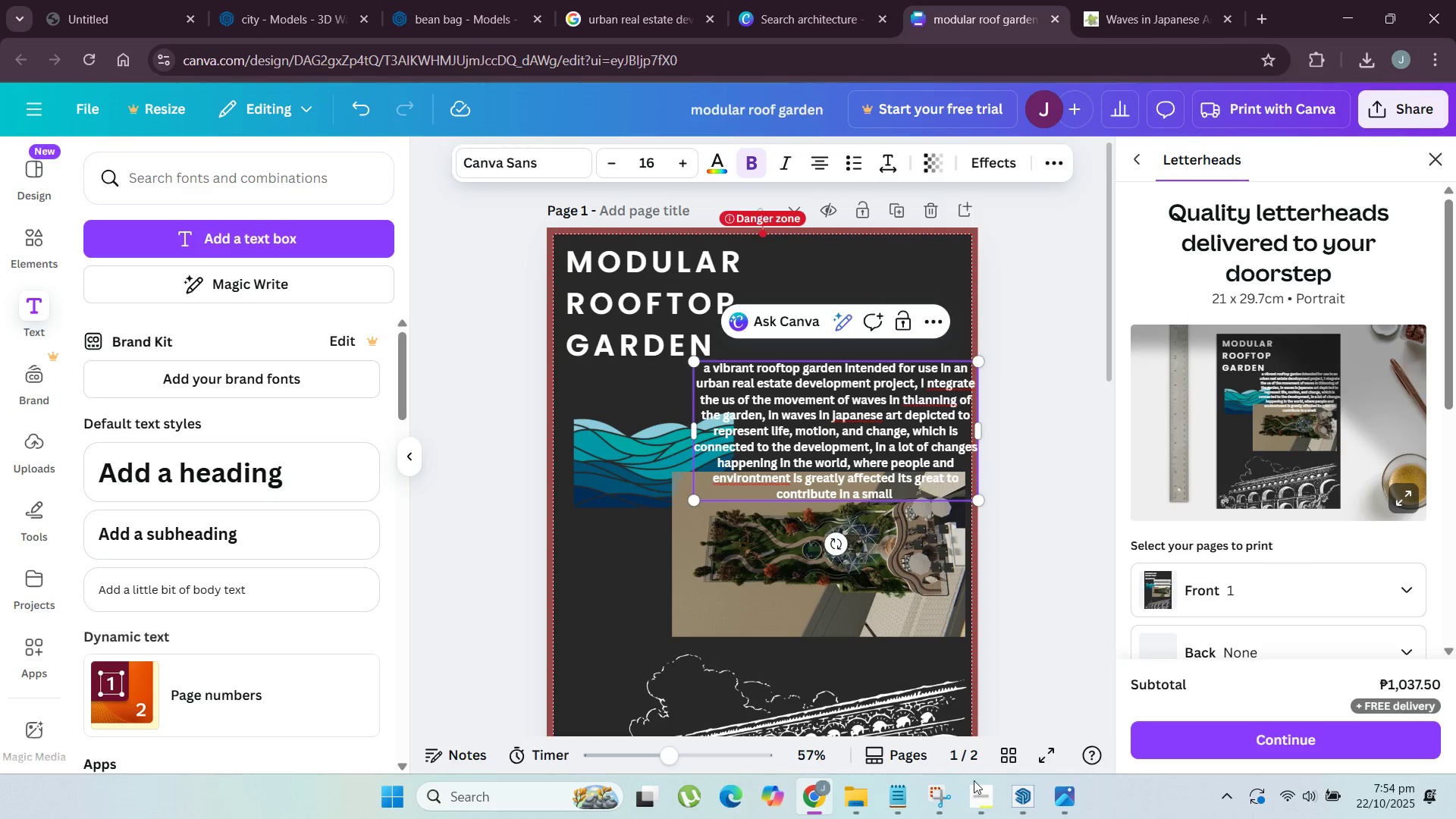 
left_click([993, 786])
 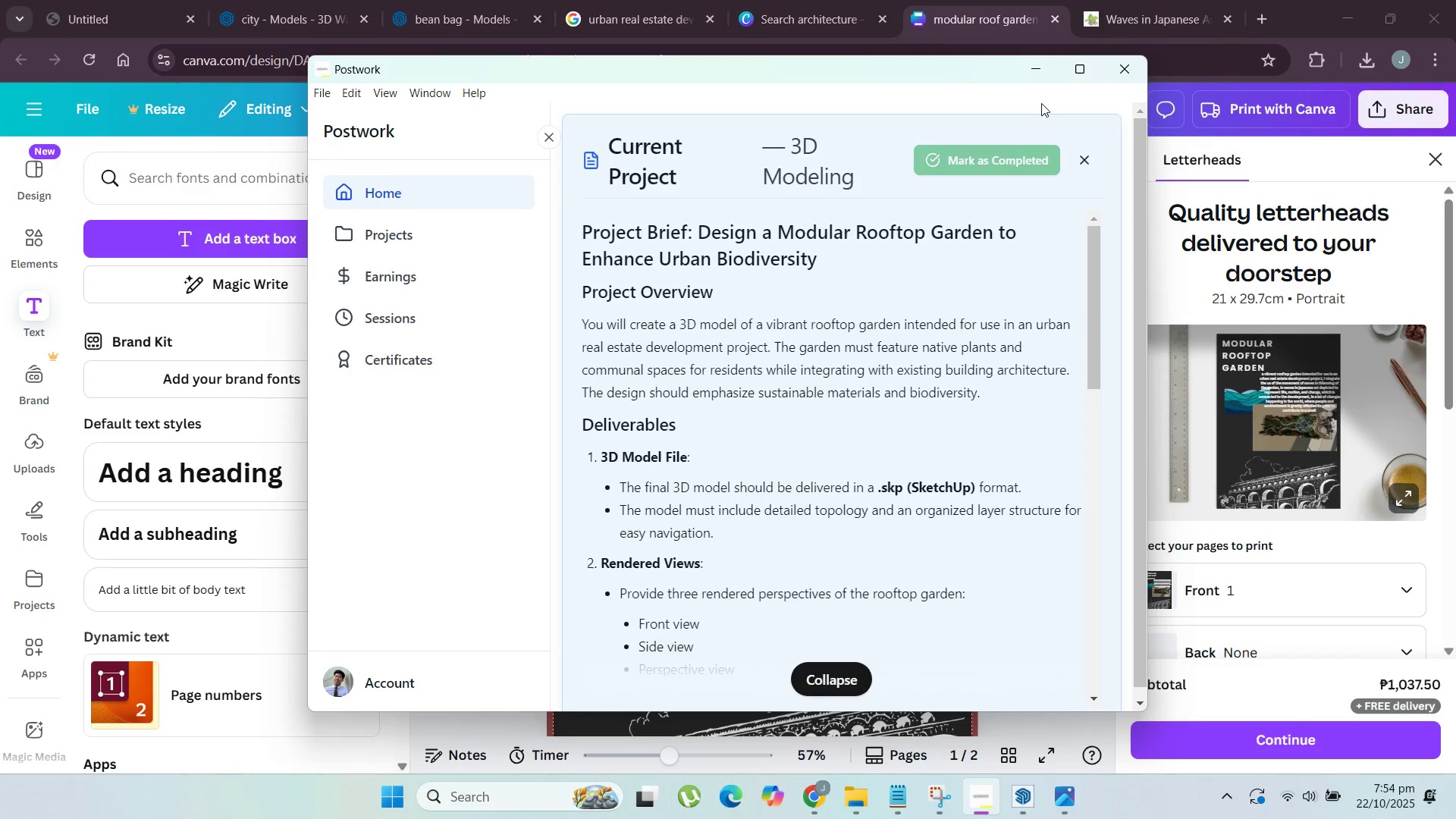 
left_click([1044, 66])
 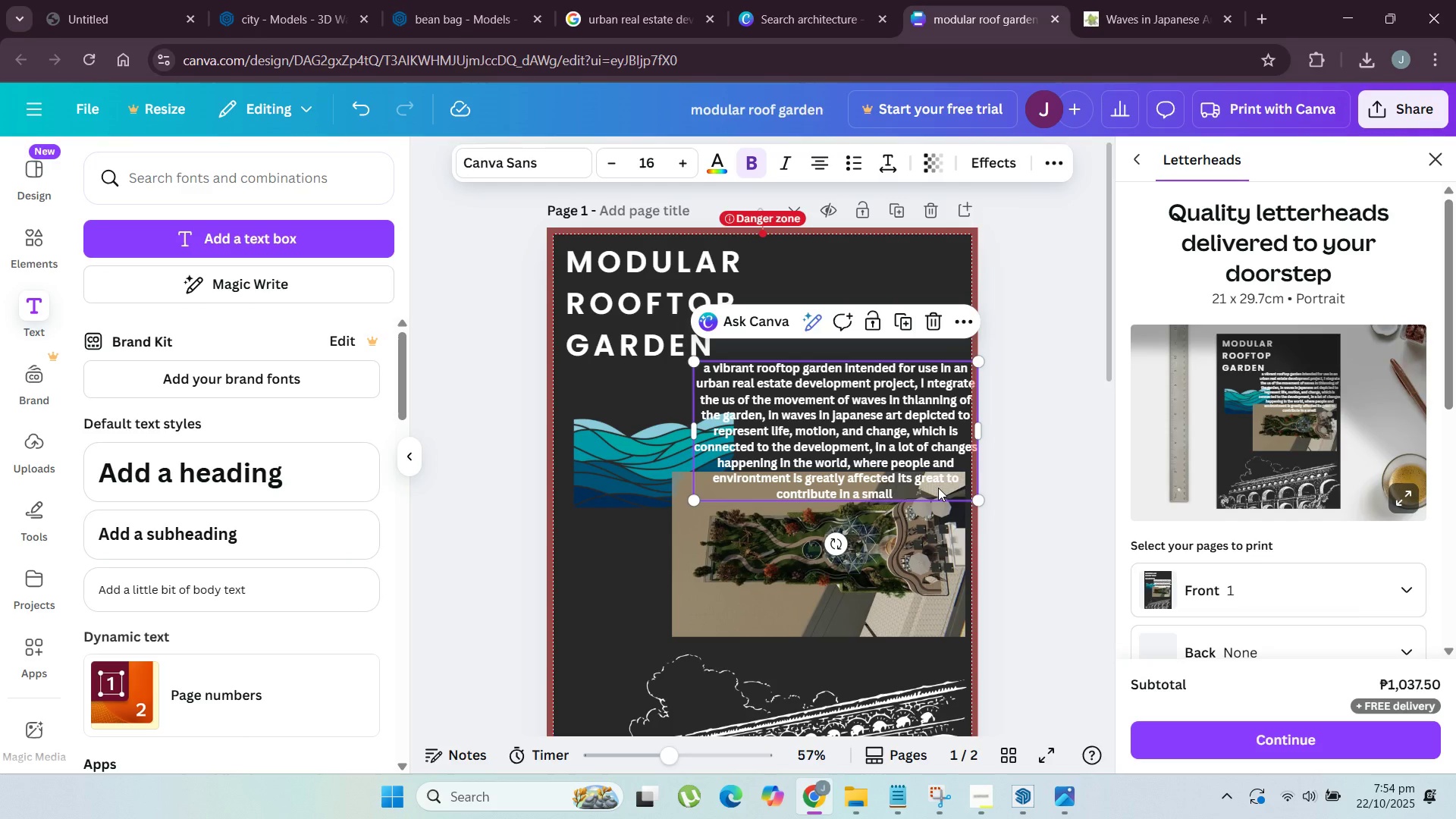 
type(things that enhance )
 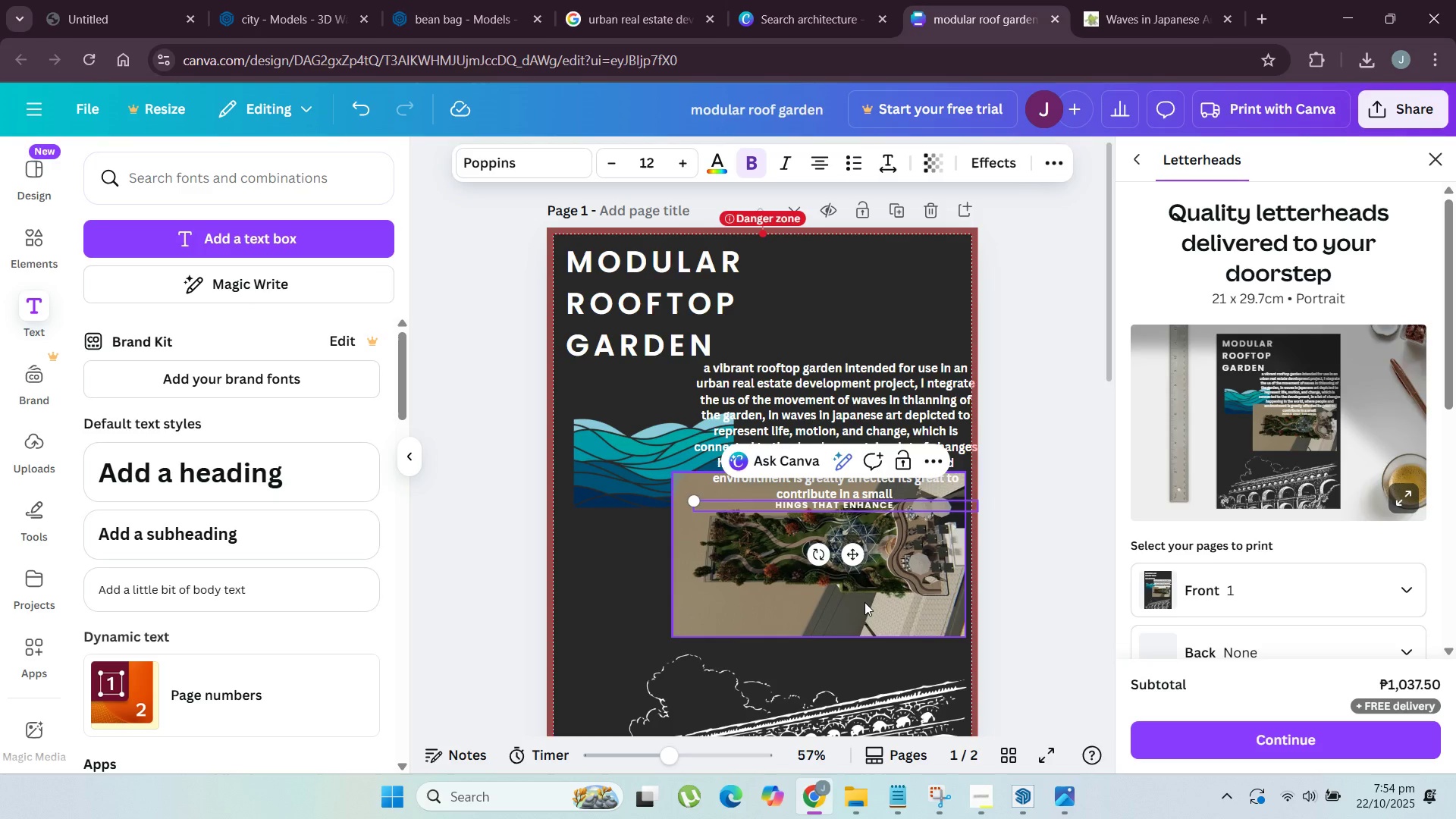 
type(the bi)
key(Backspace)
key(Backspace)
key(Backspace)
key(Backspace)
key(Backspace)
key(Backspace)
type(maintaing biodiversity of a place, and )
 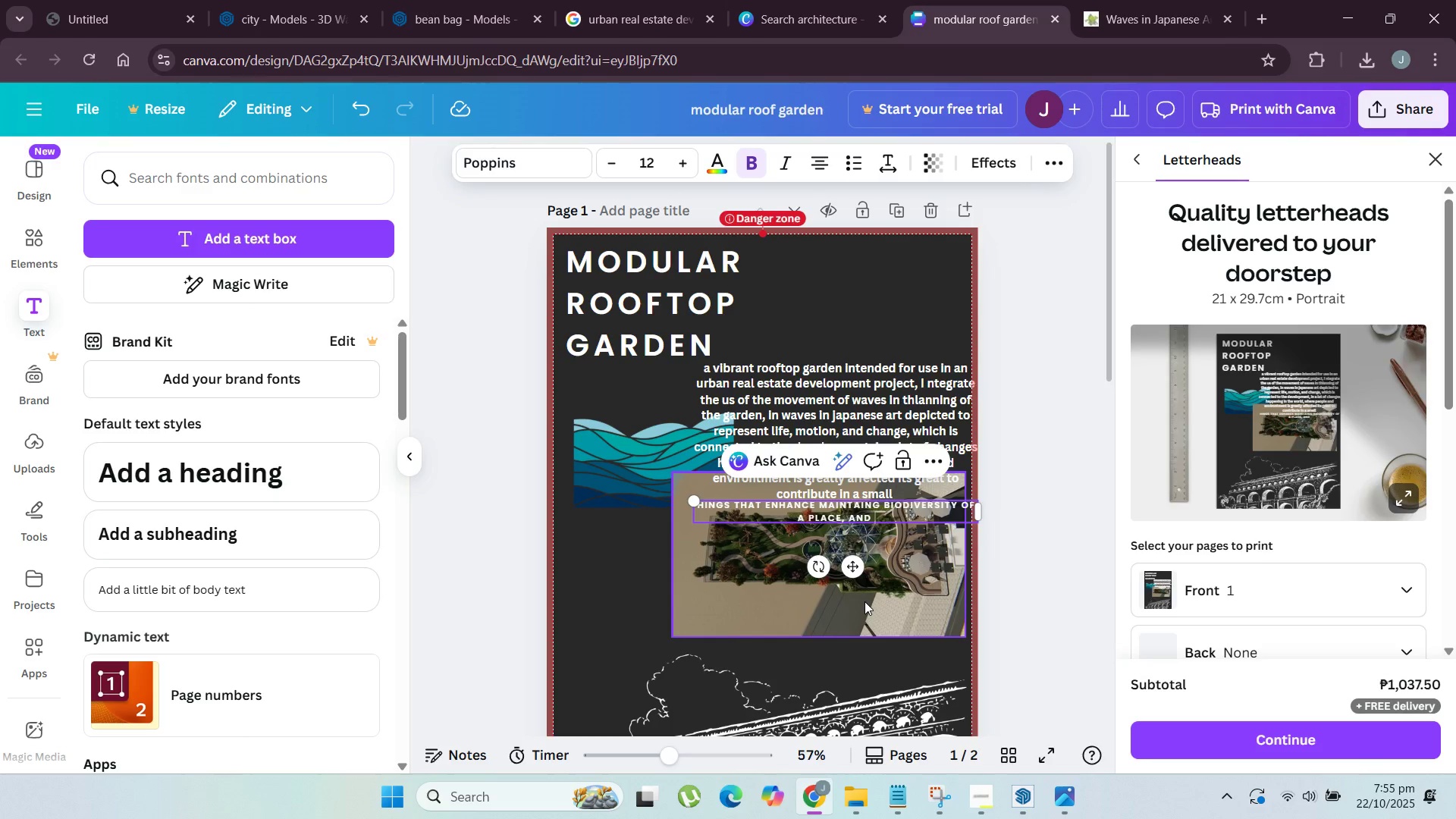 
type(show the beuty of natural environtmnt.)
 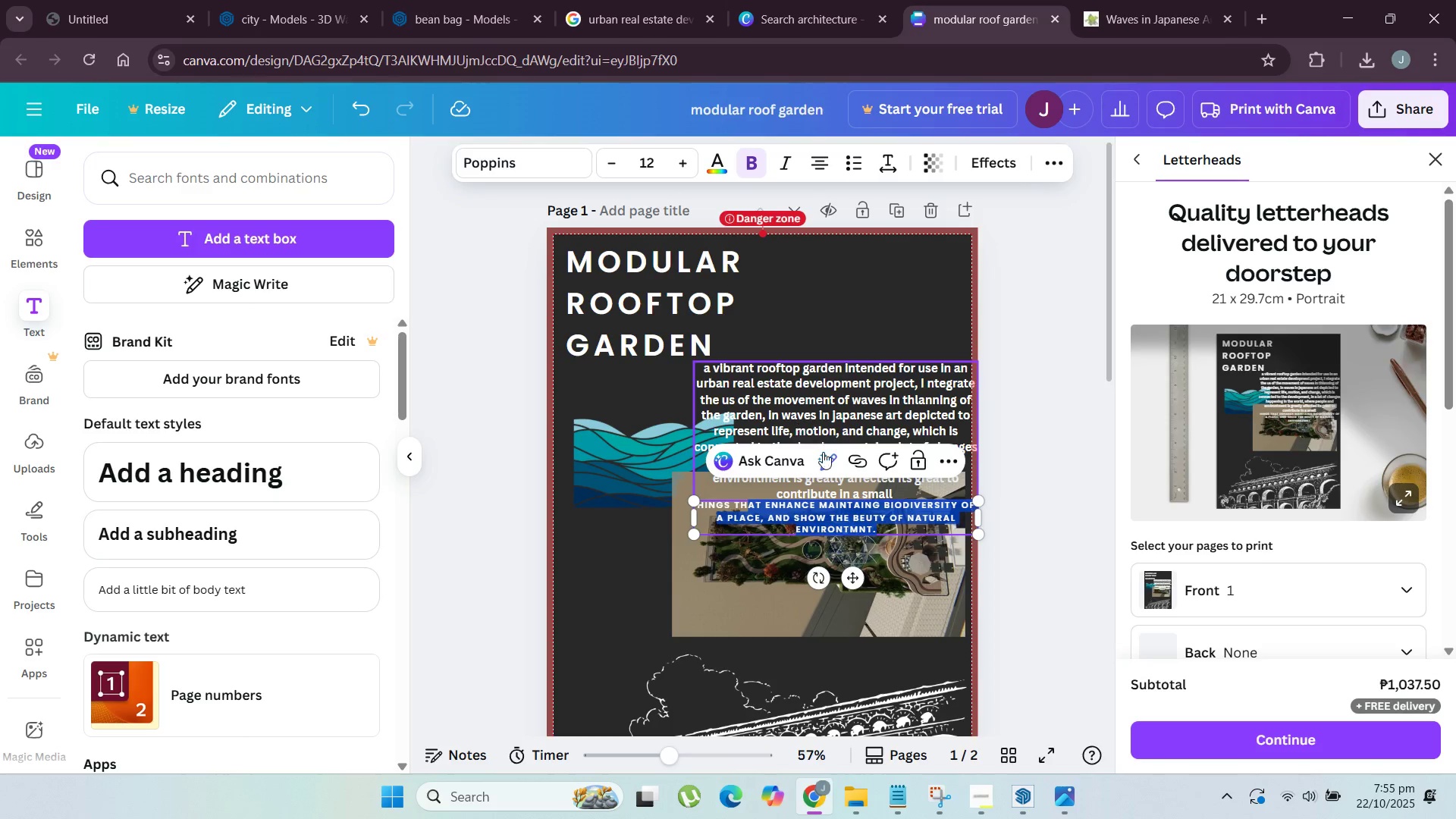 
left_click([844, 525])
 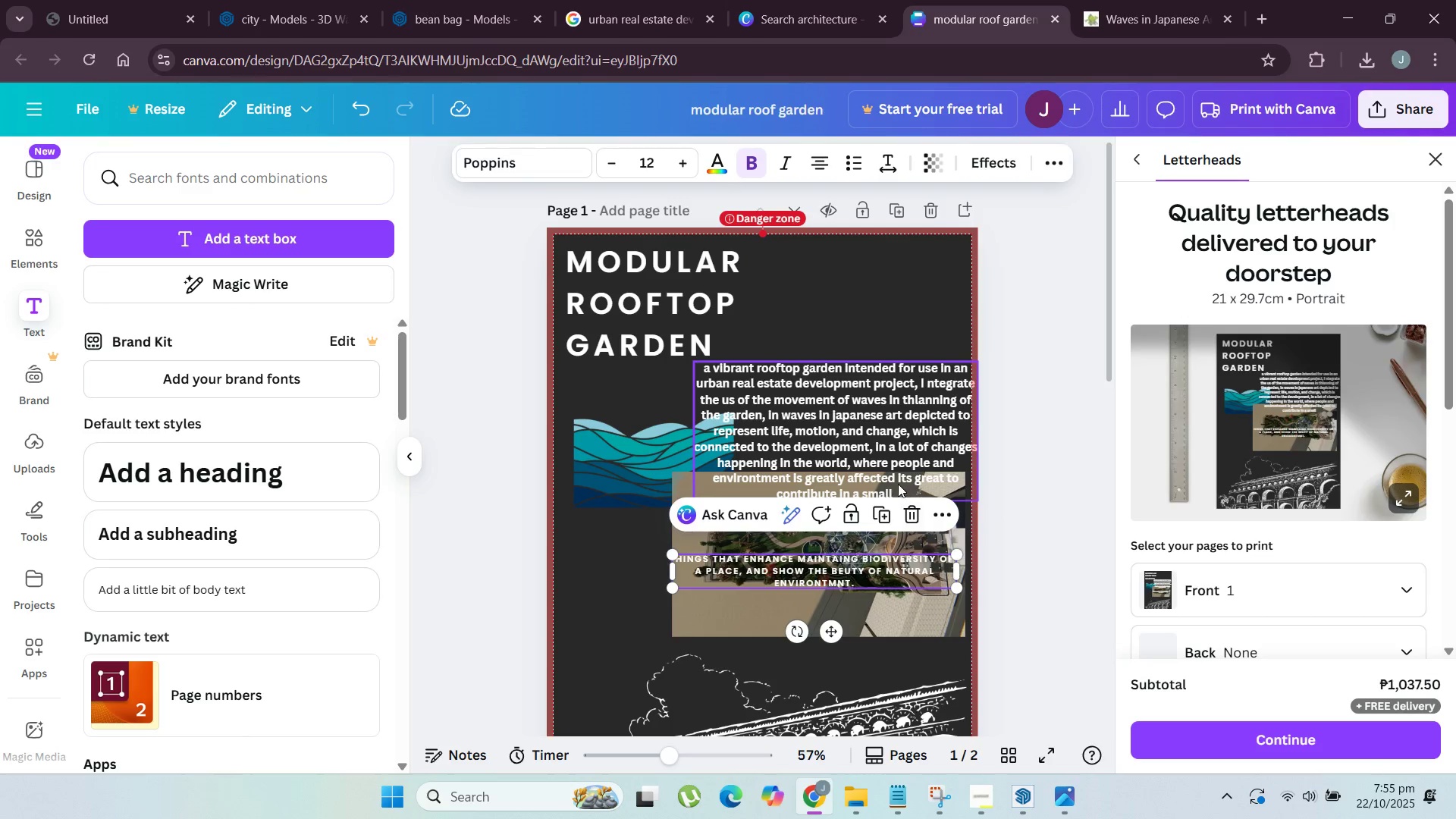 
wait(5.29)
 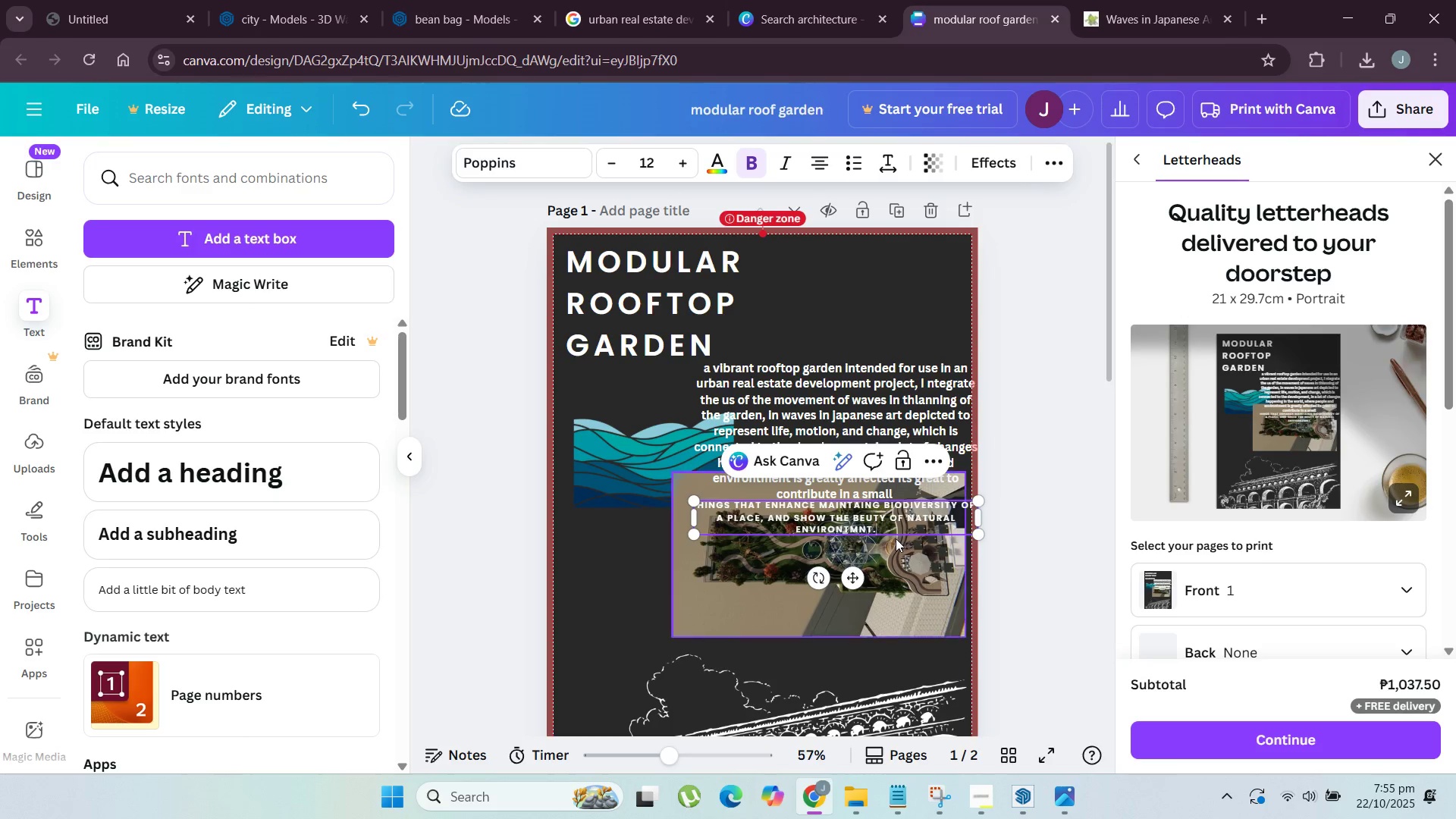 
double_click([868, 566])
 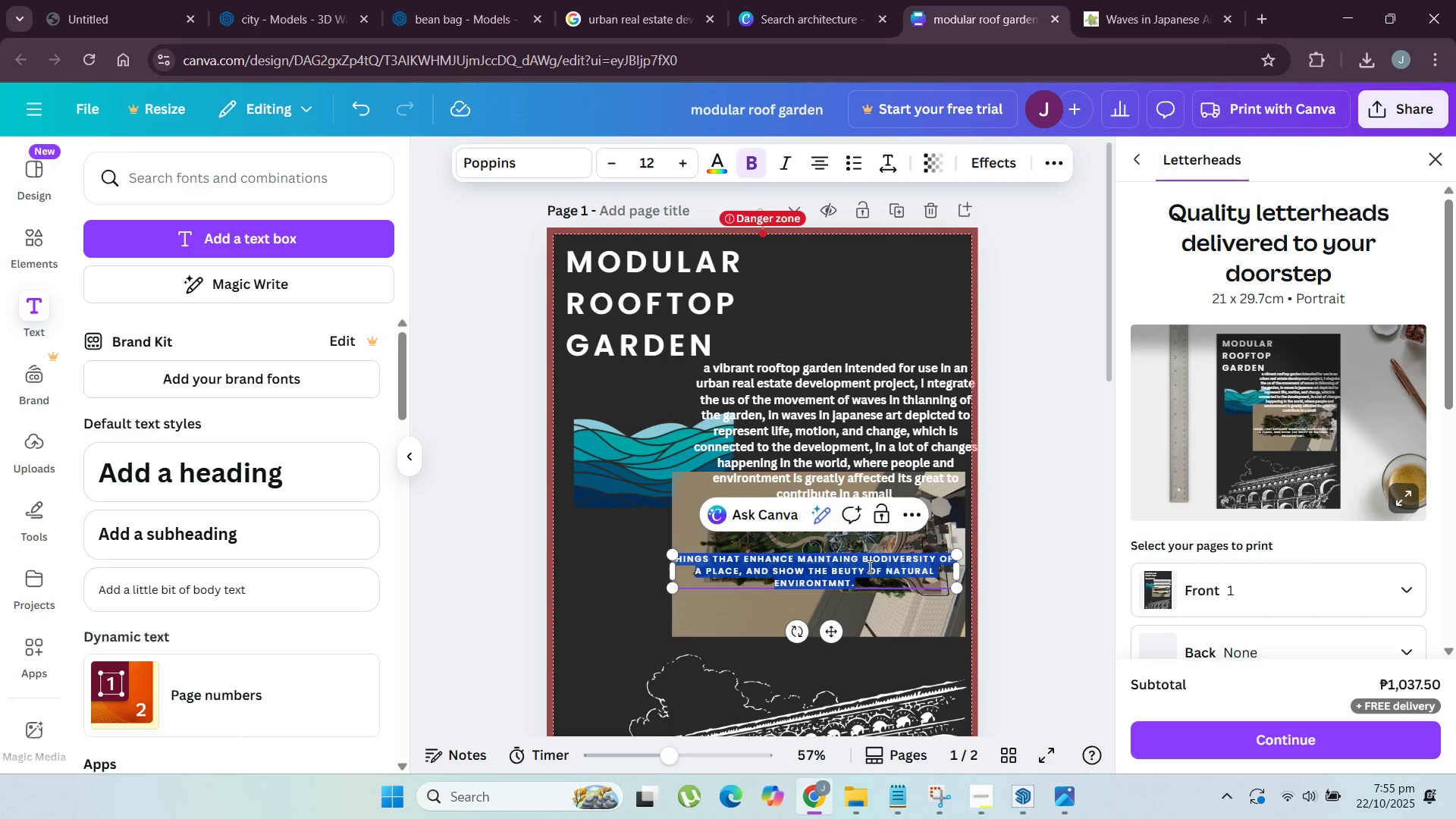 
triple_click([868, 566])
 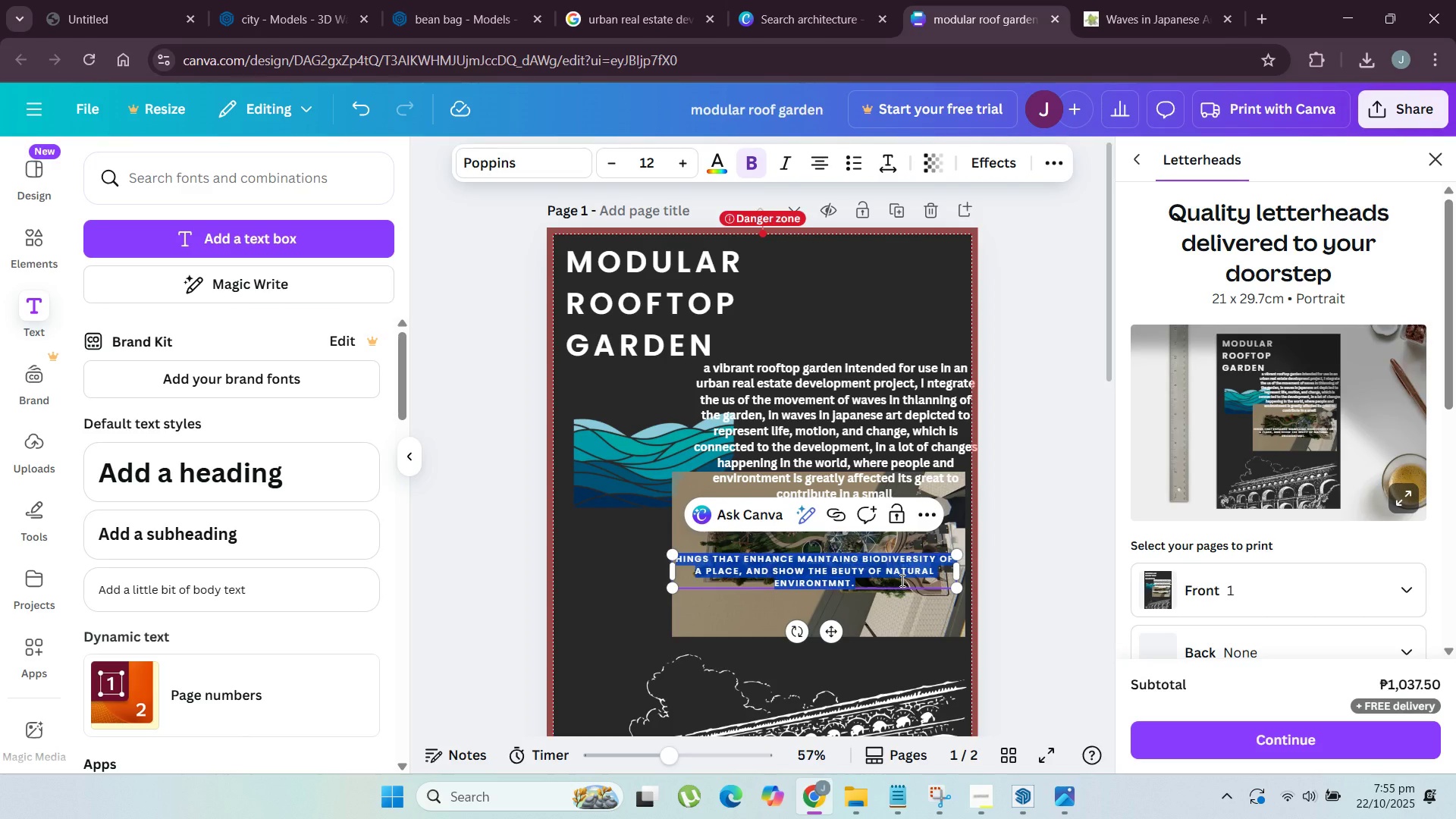 
key(Control+C)
 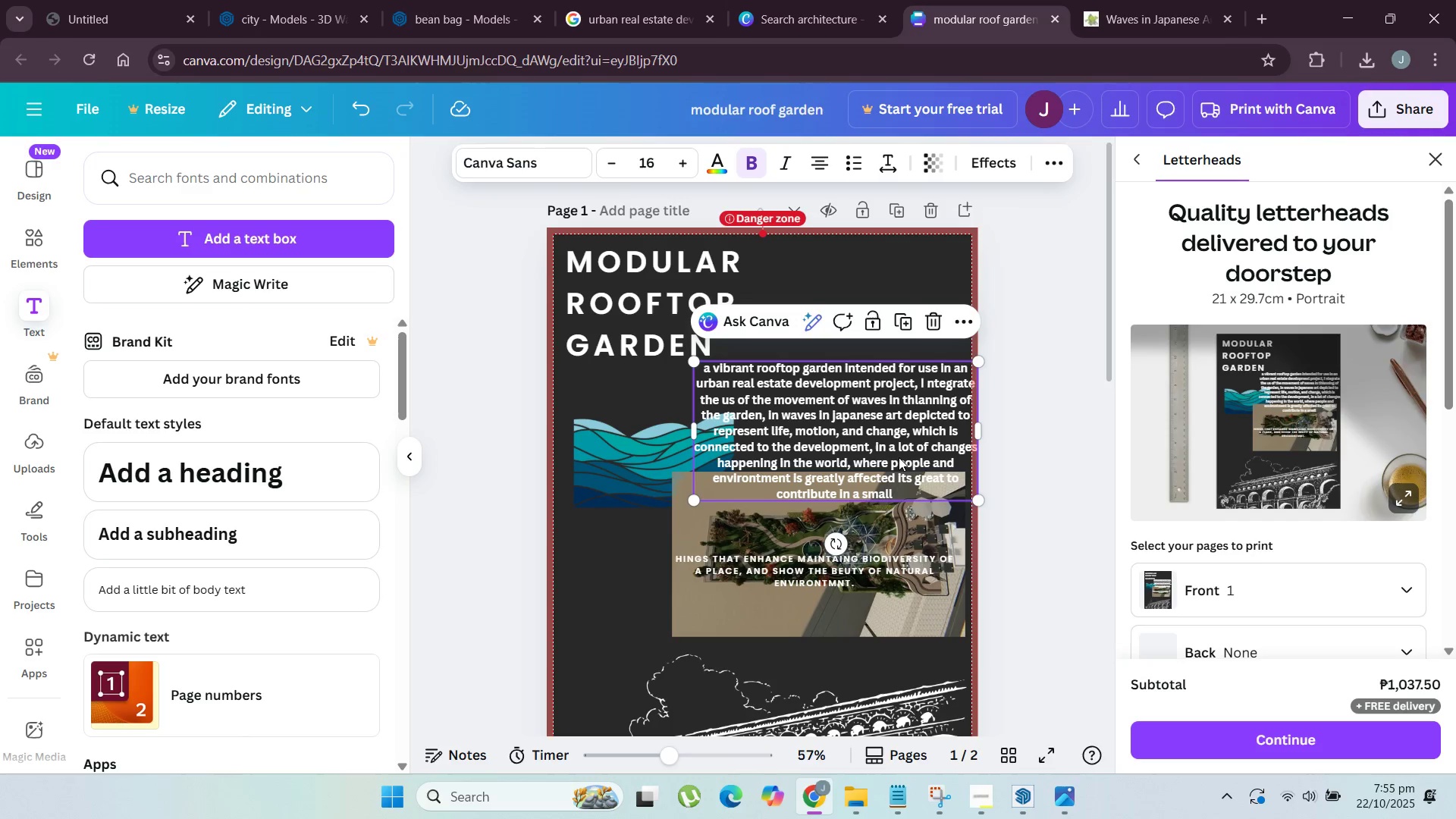 
double_click([899, 457])
 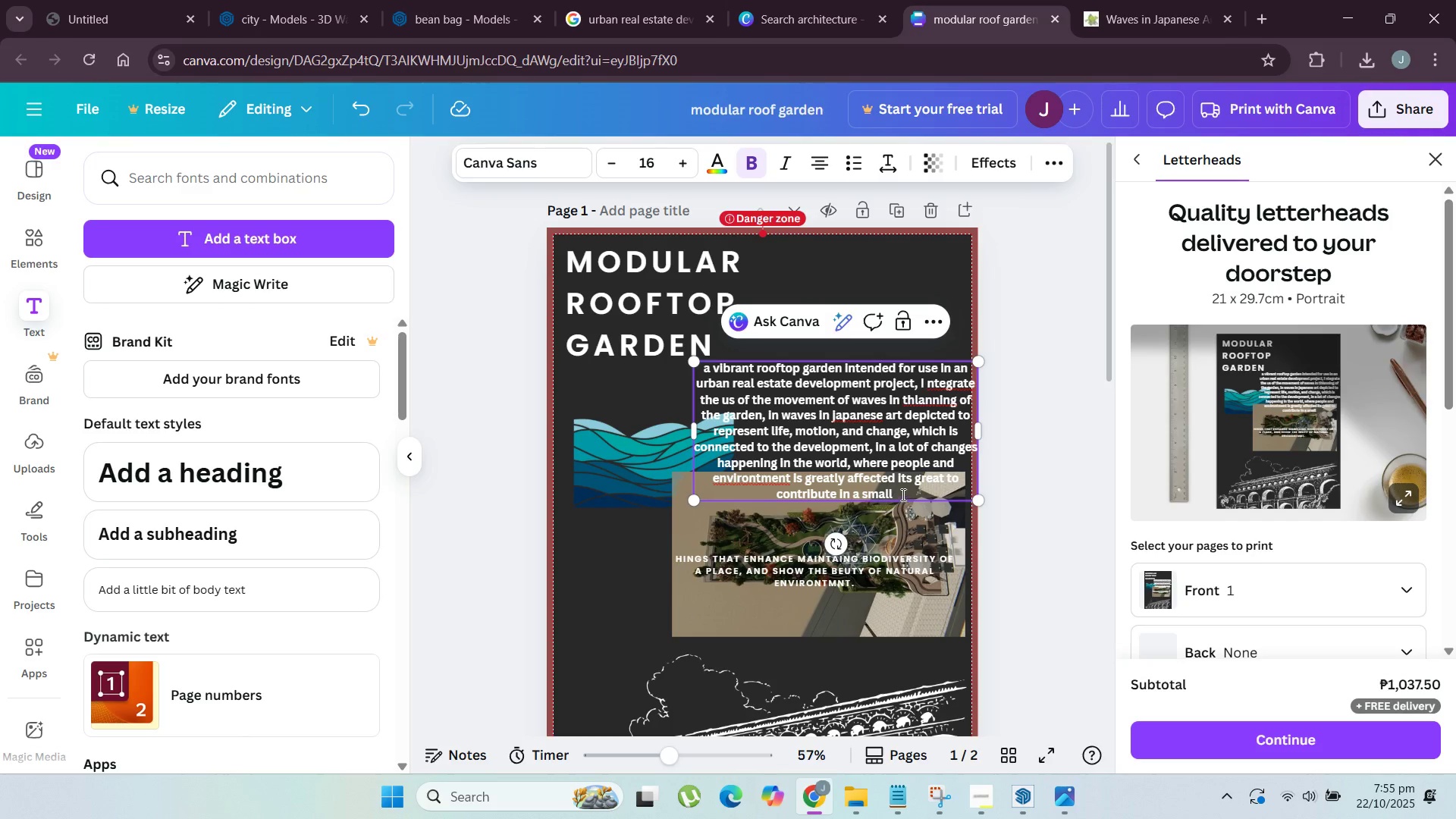 
left_click([902, 494])
 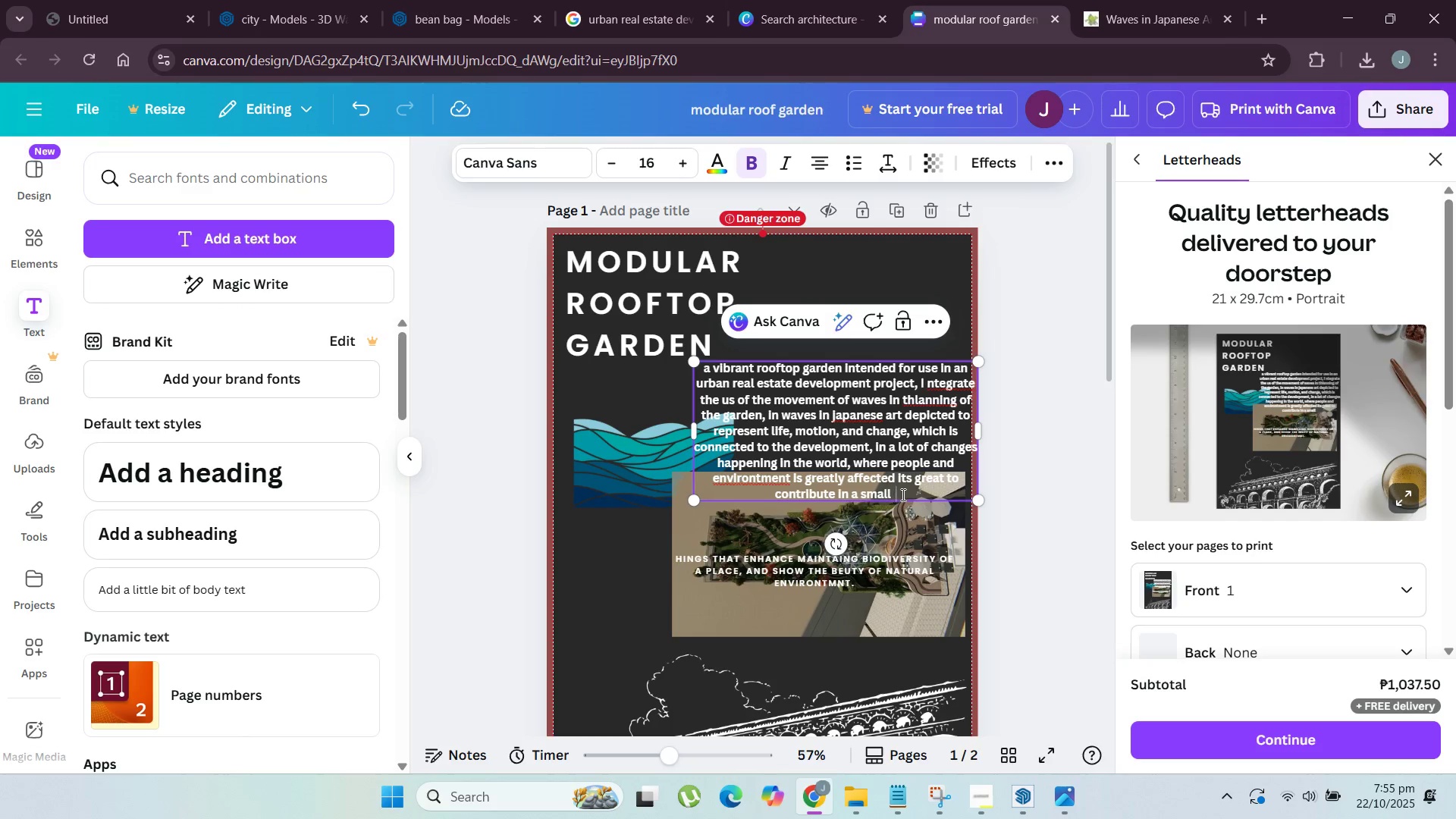 
key(Control+Space)
 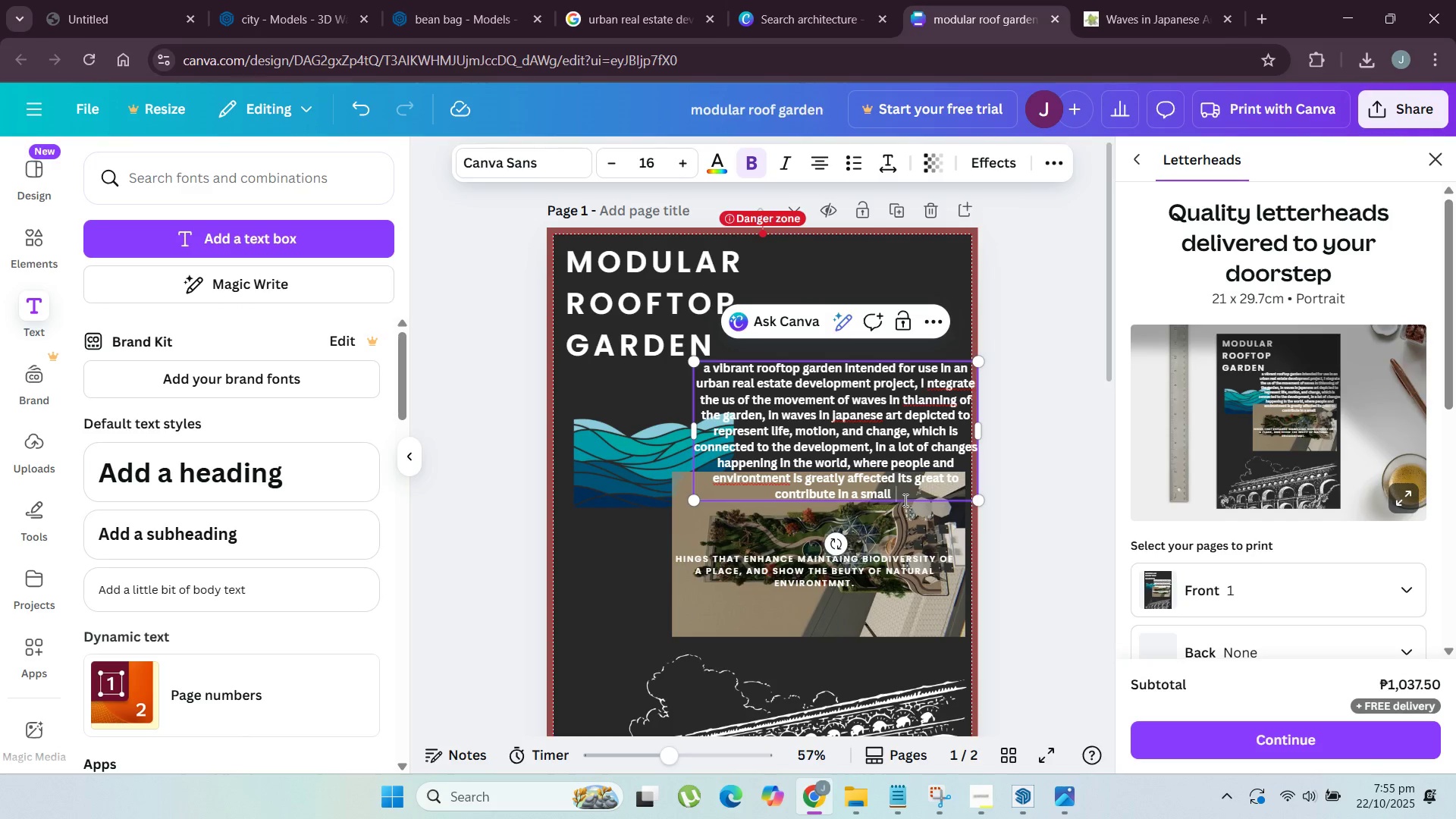 
hold_key(key=ControlLeft, duration=1.52)
 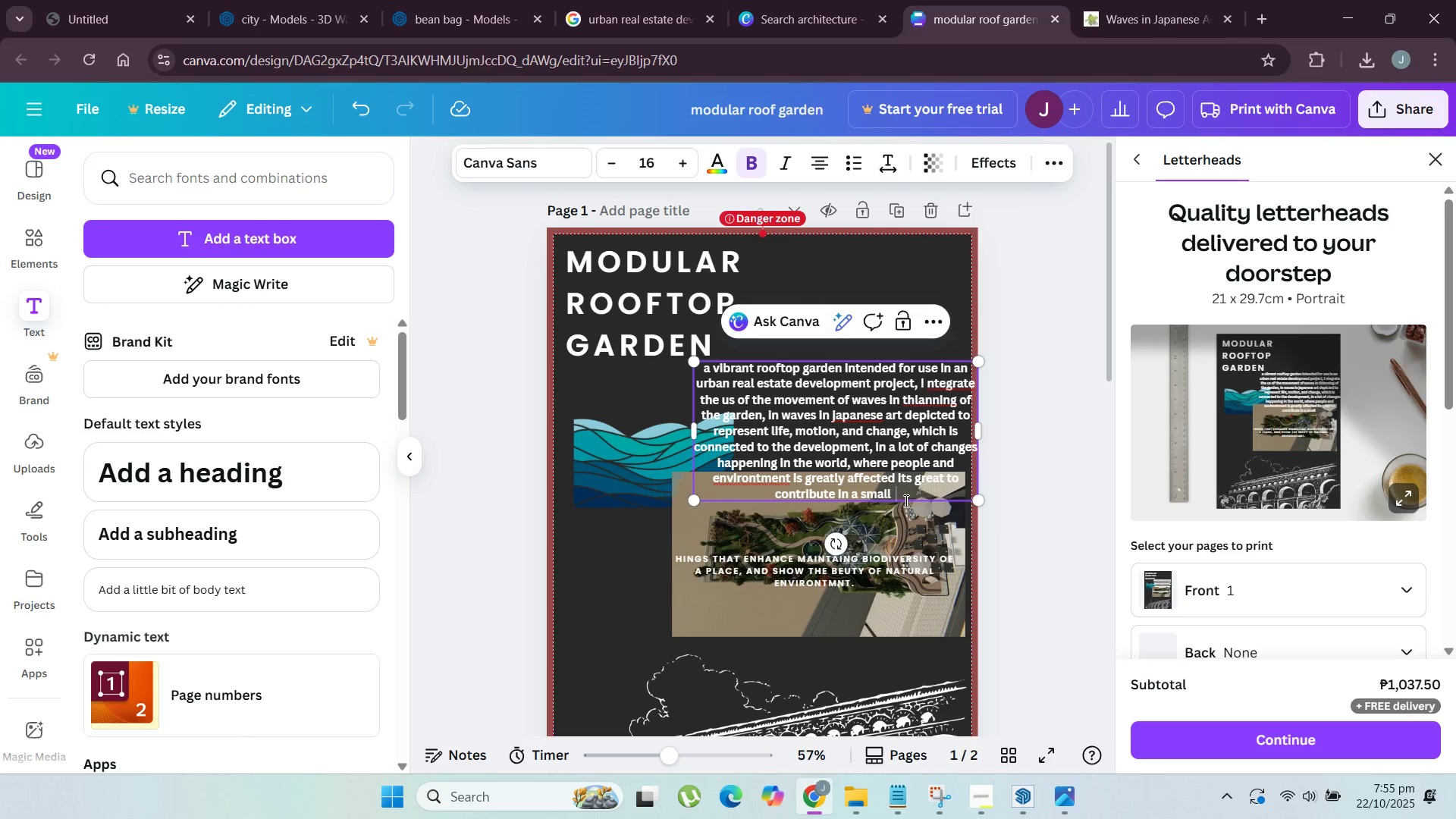 
key(Control+V)
 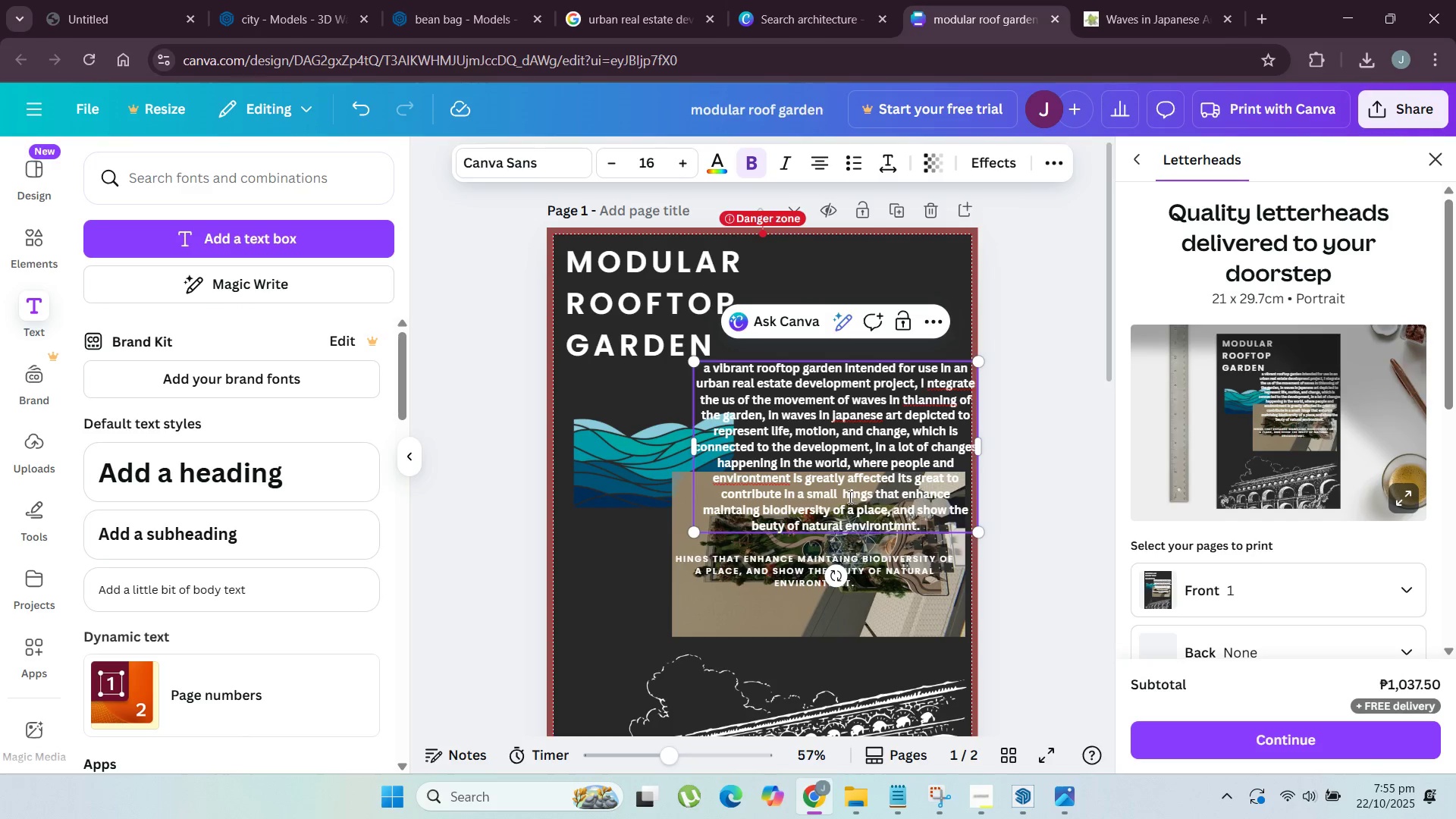 
left_click([843, 495])
 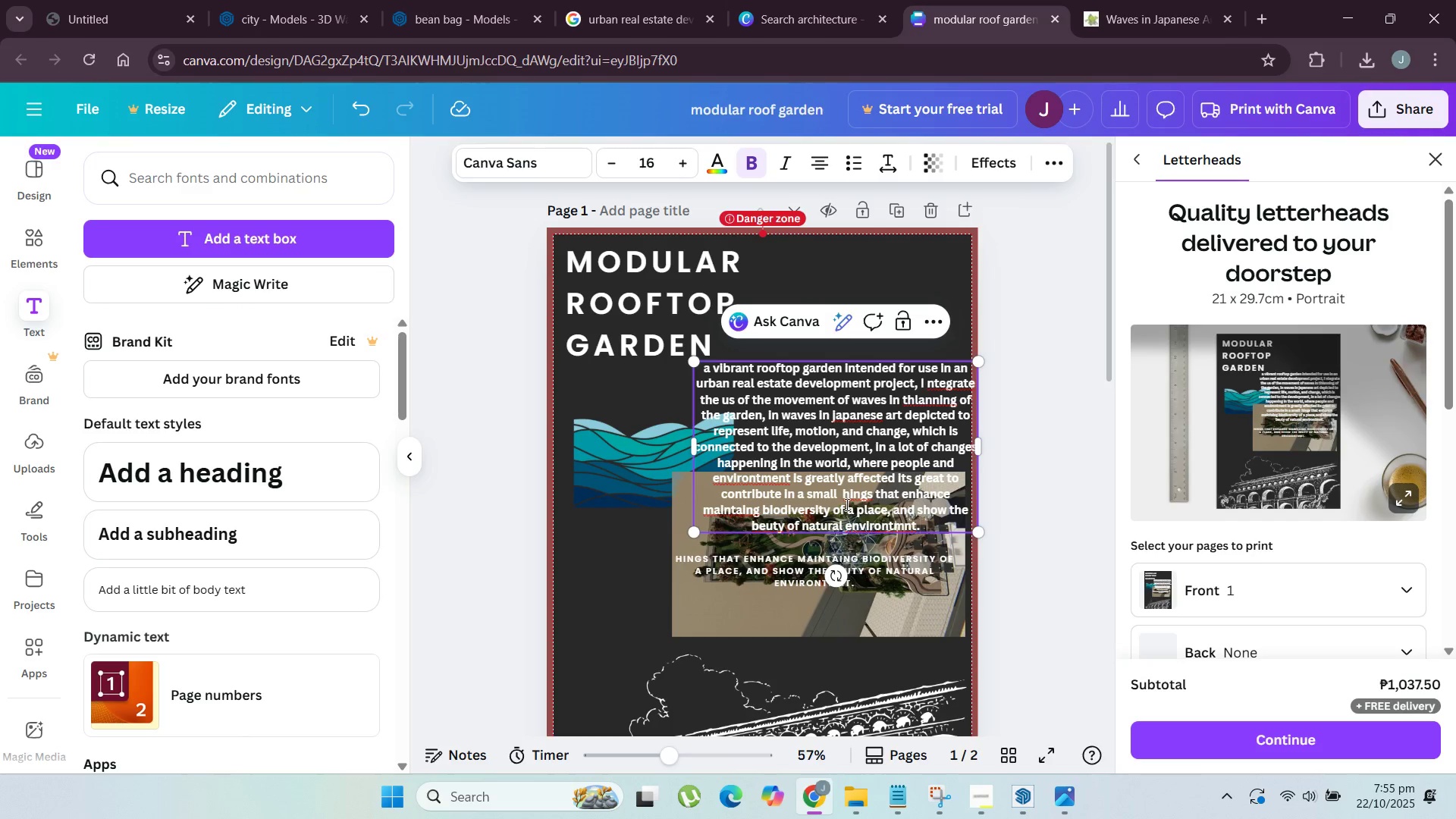 
key(T)
 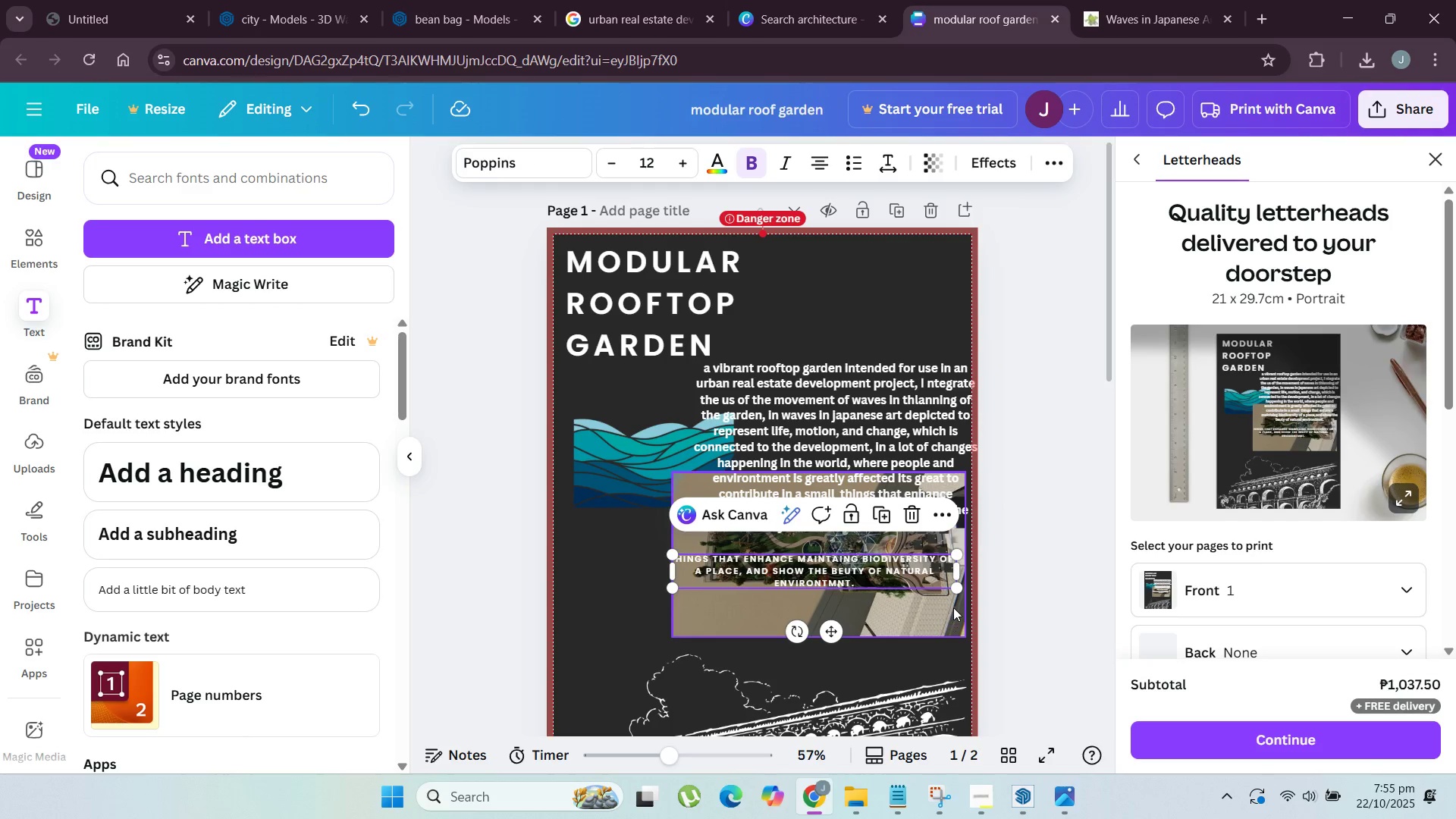 
key(Delete)
 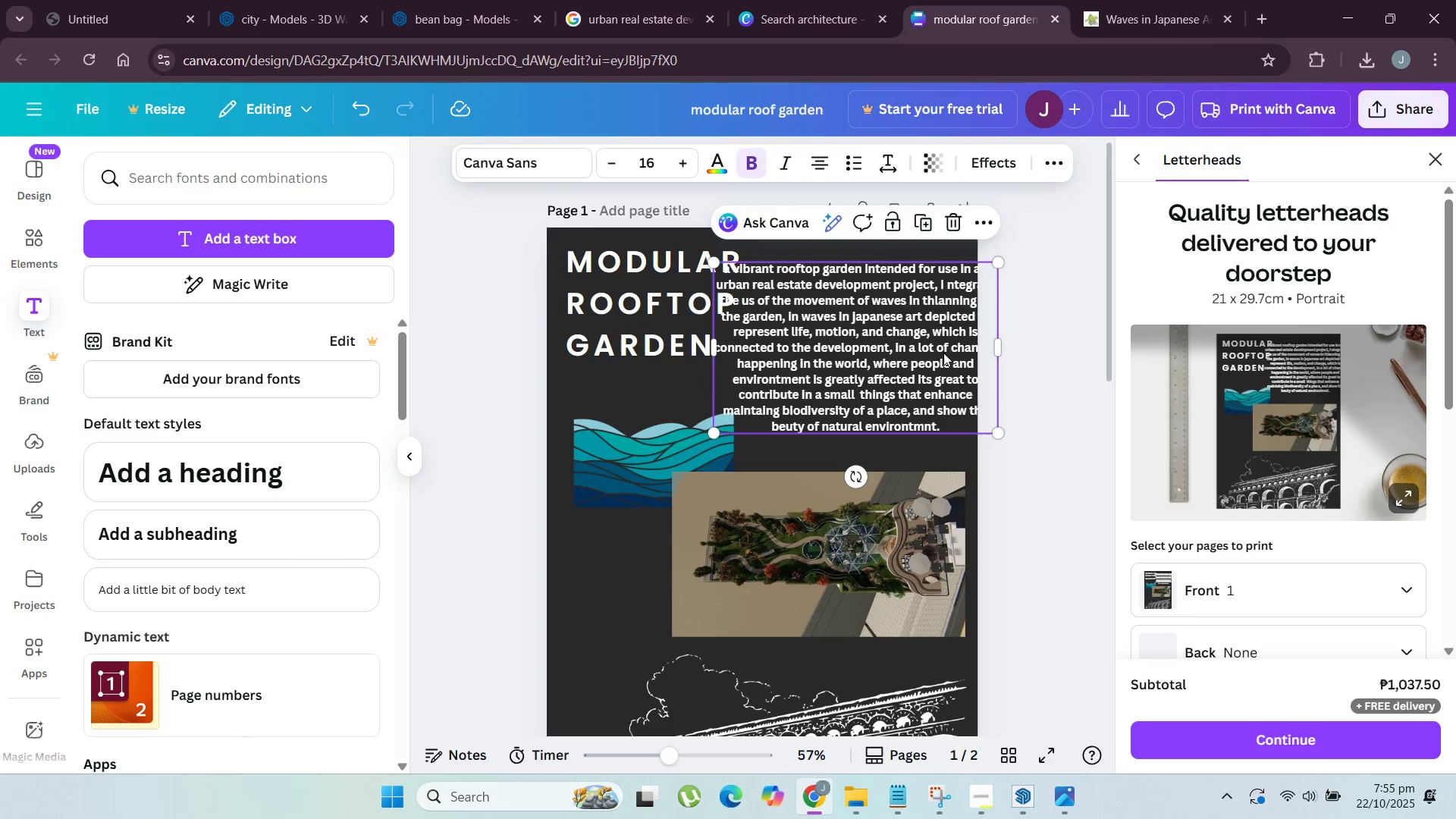 
double_click([917, 353])
 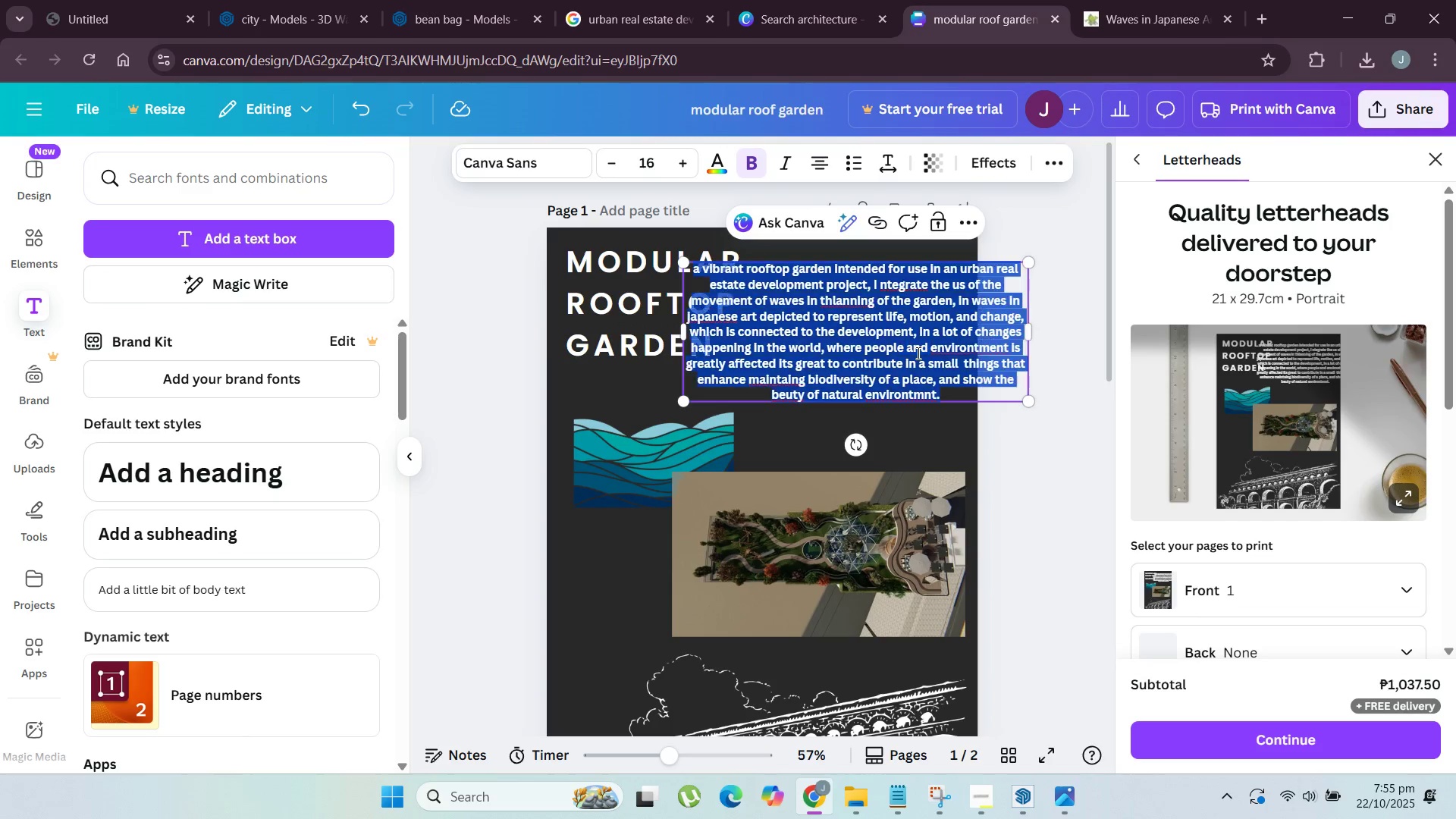 
triple_click([917, 353])
 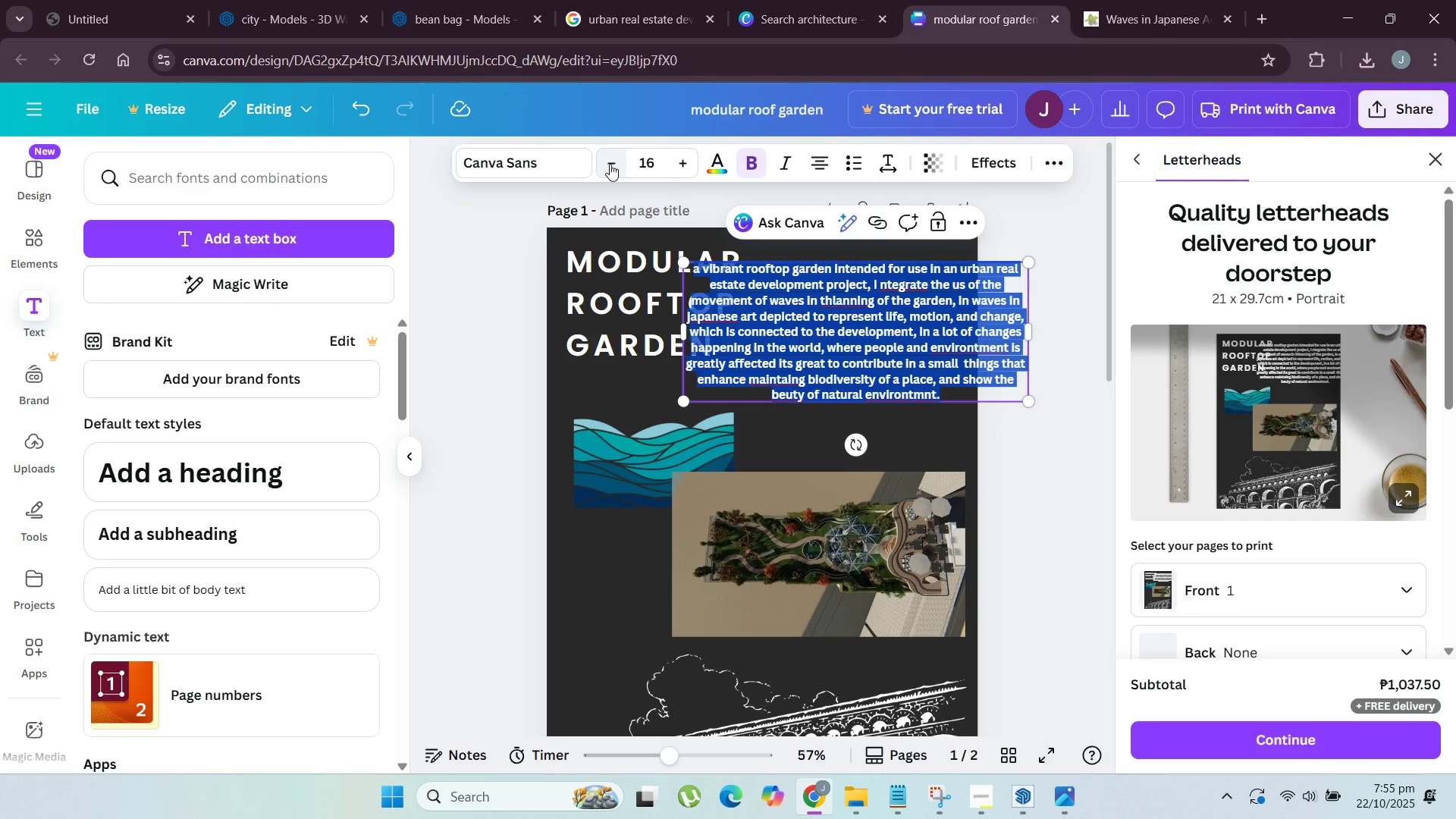 
double_click([610, 164])
 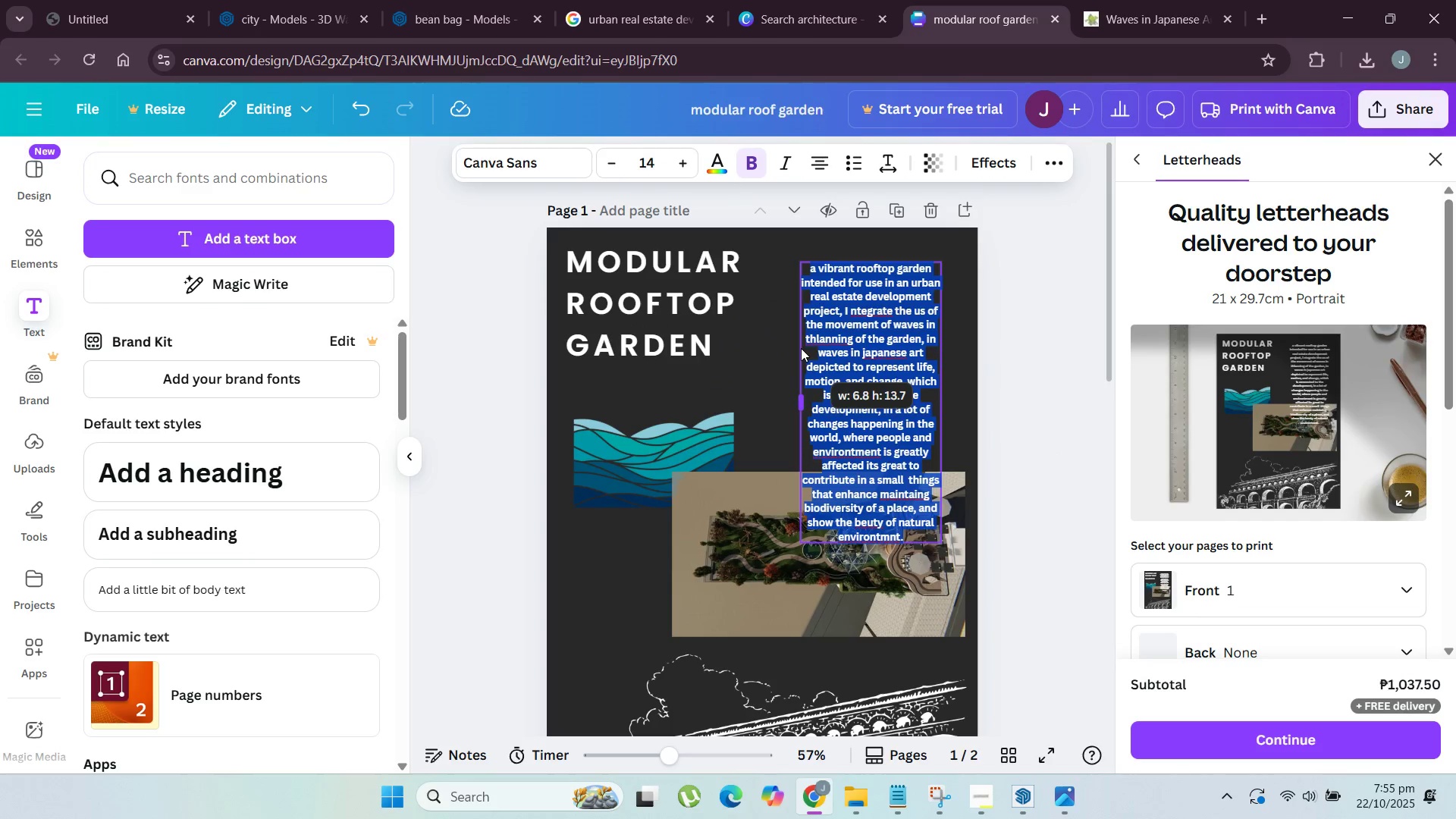 
wait(5.61)
 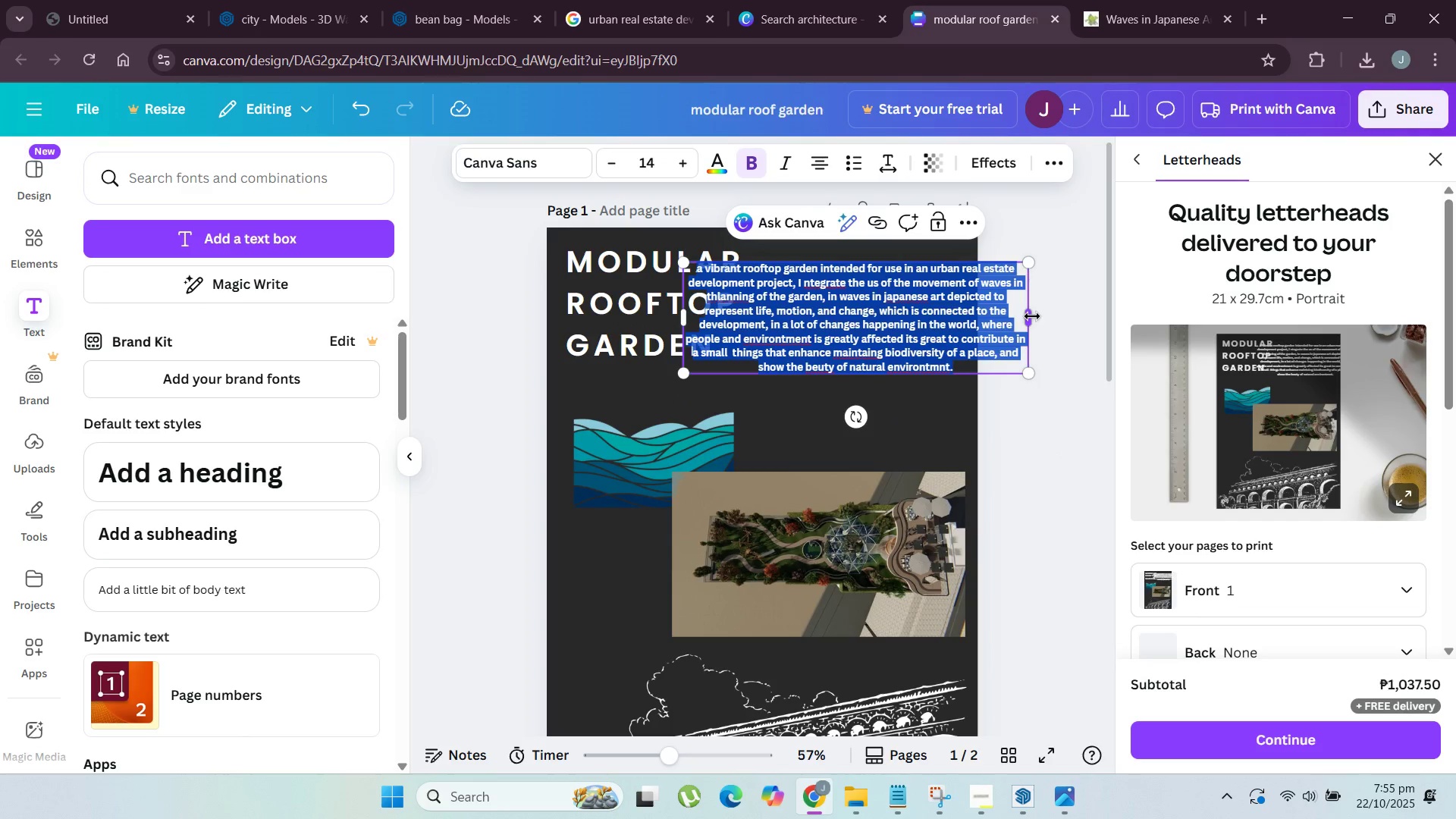 
left_click([1029, 386])
 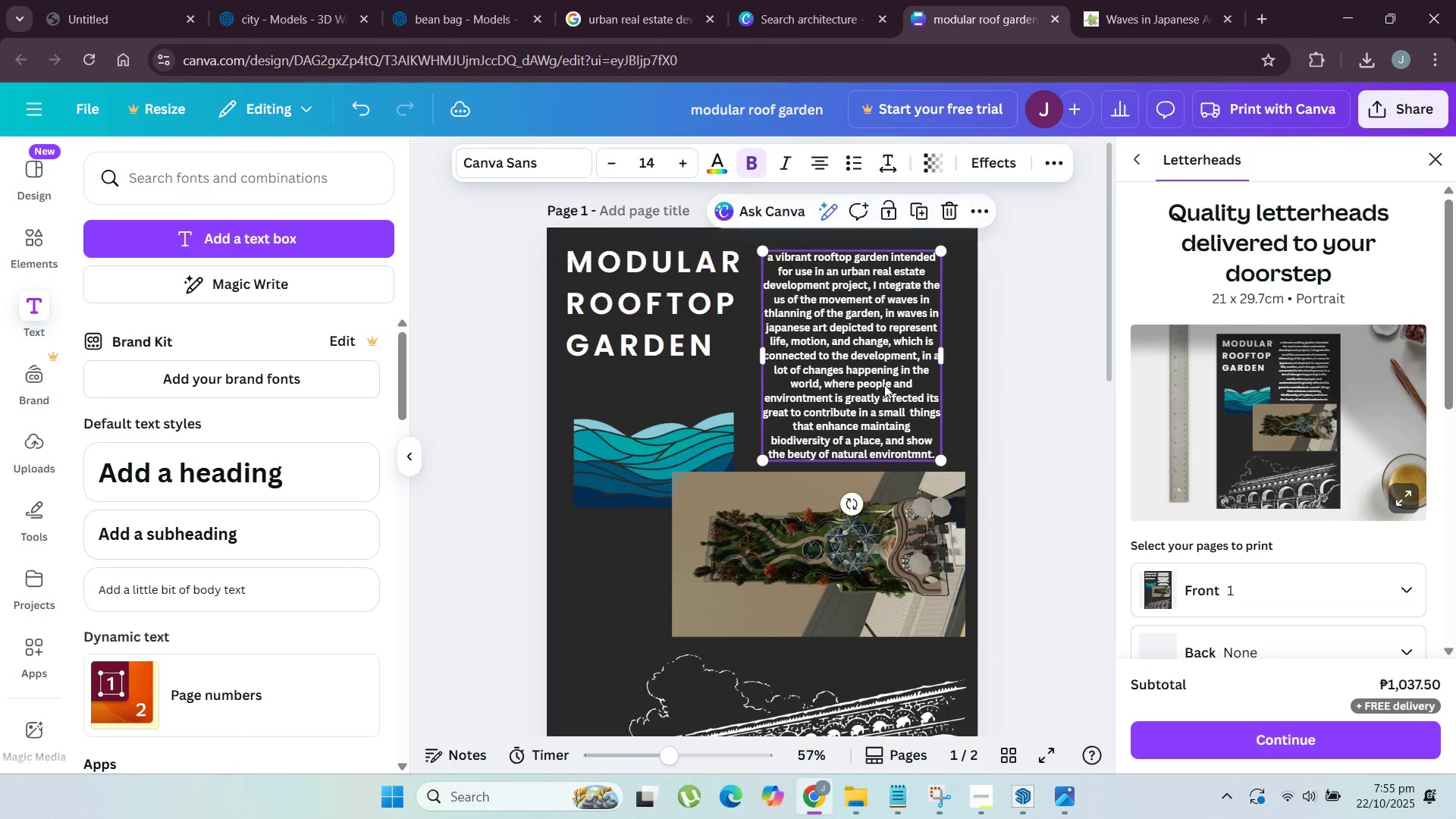 
double_click([884, 383])
 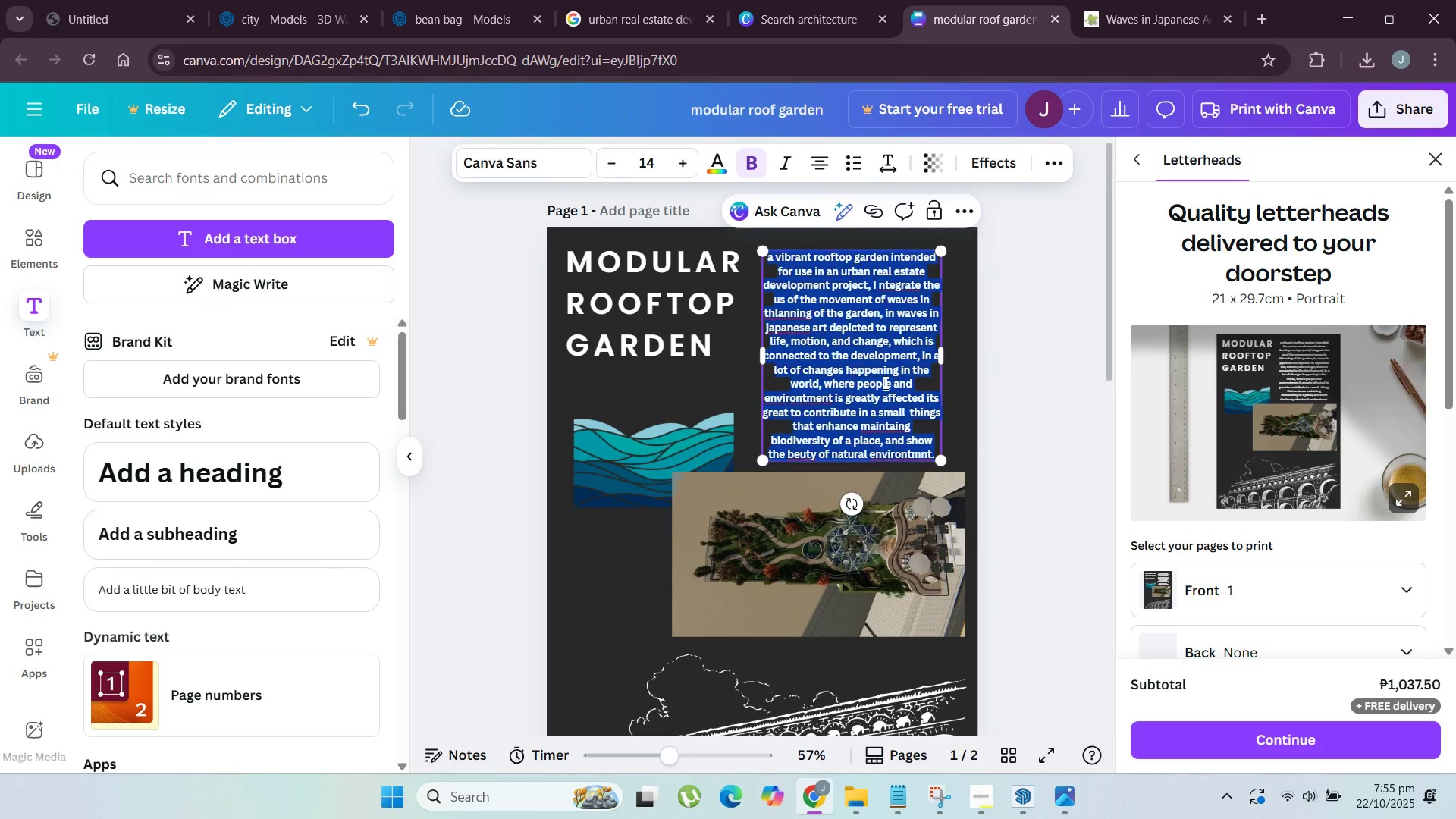 
triple_click([884, 383])
 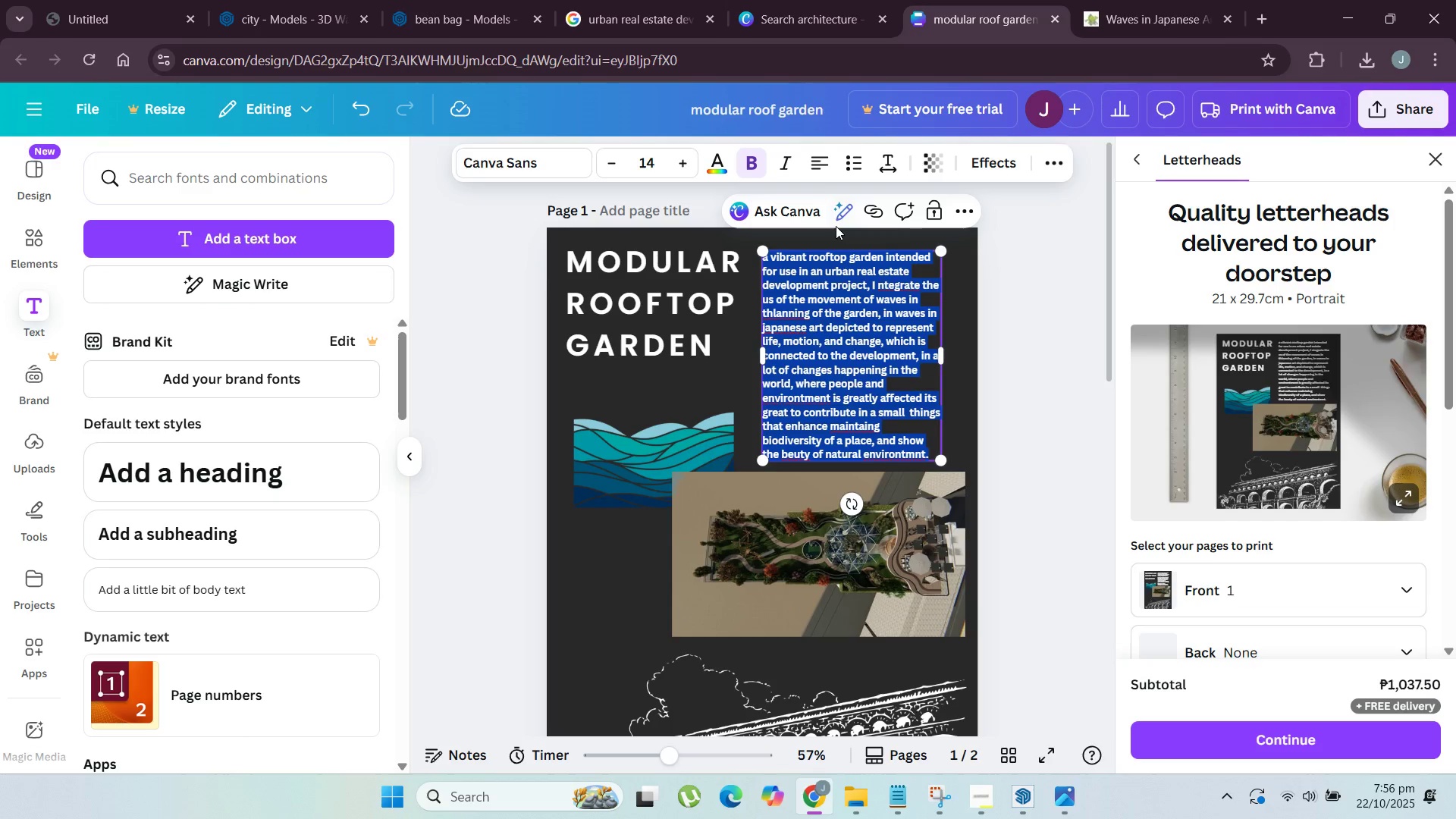 
left_click([809, 158])
 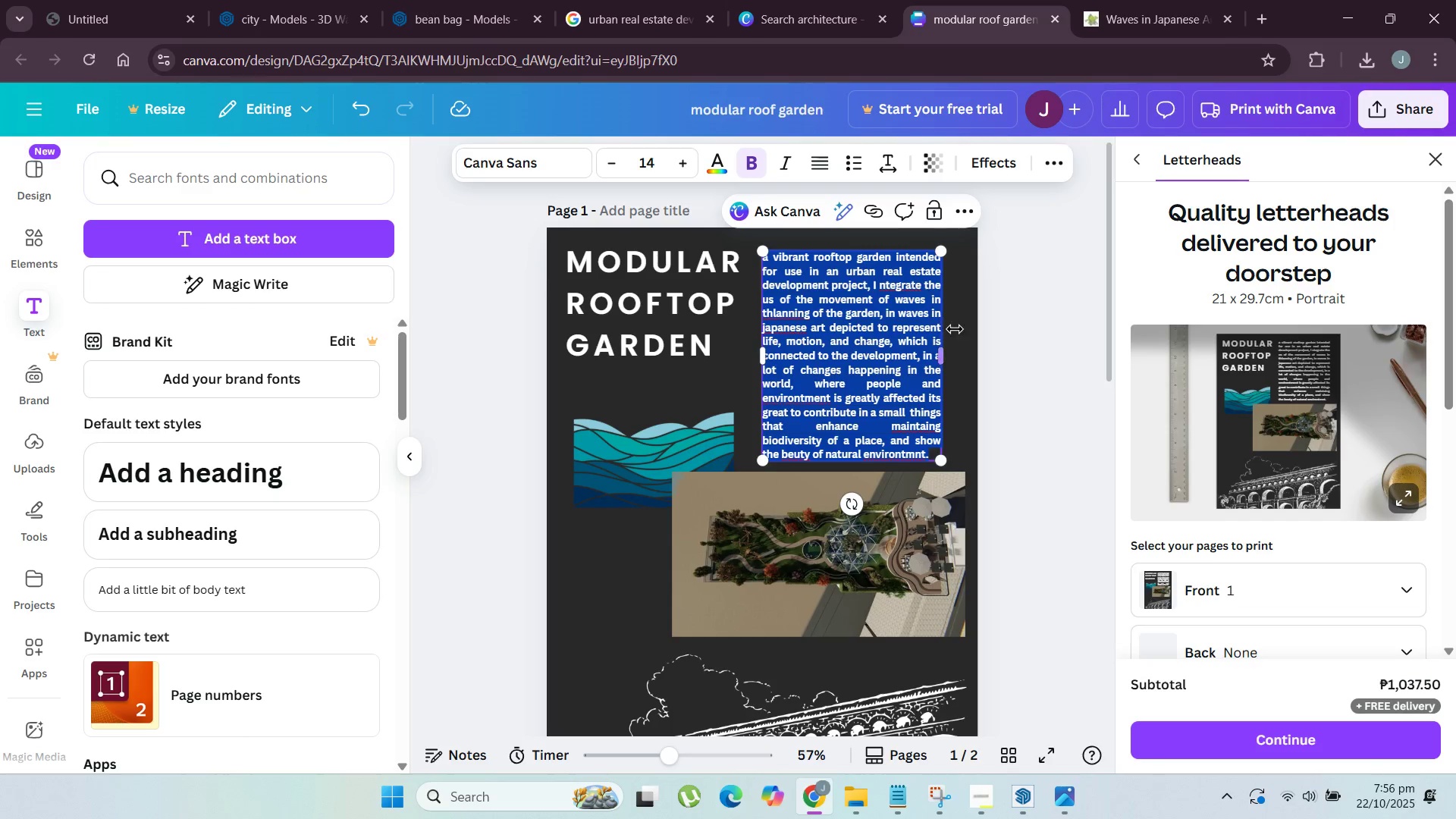 
mouse_move([969, 353])
 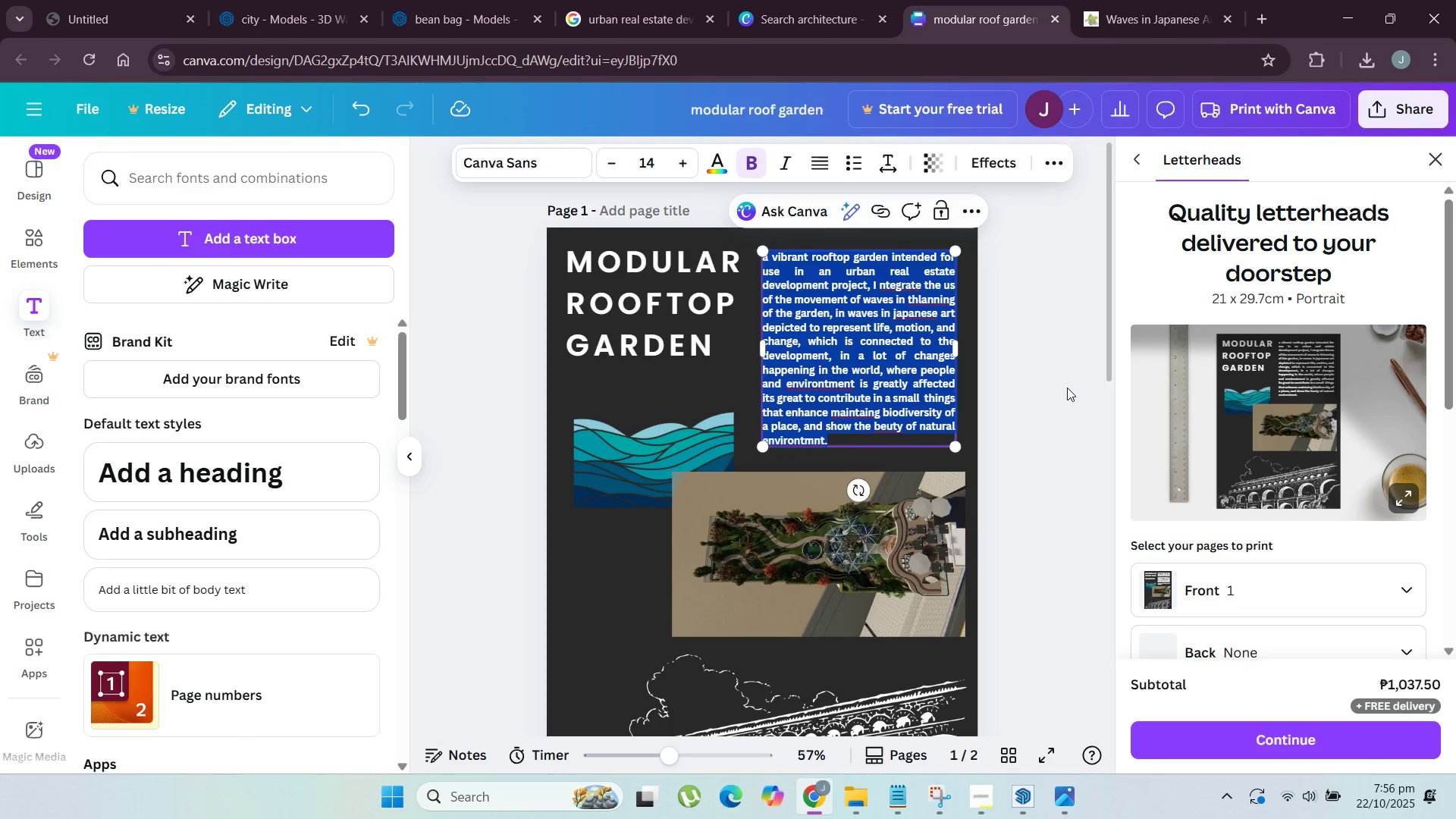 
left_click([1067, 386])
 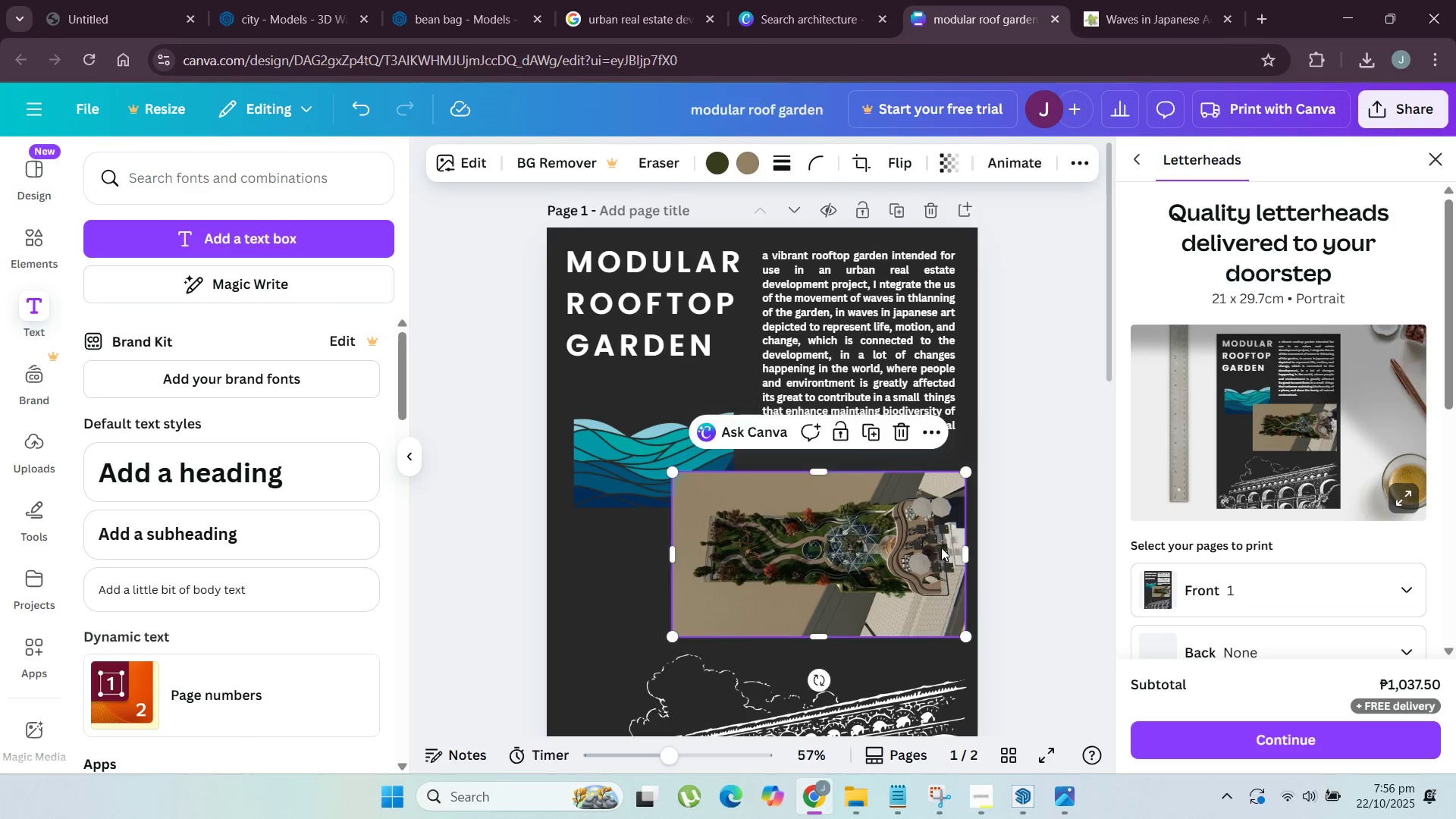 
left_click([1037, 554])
 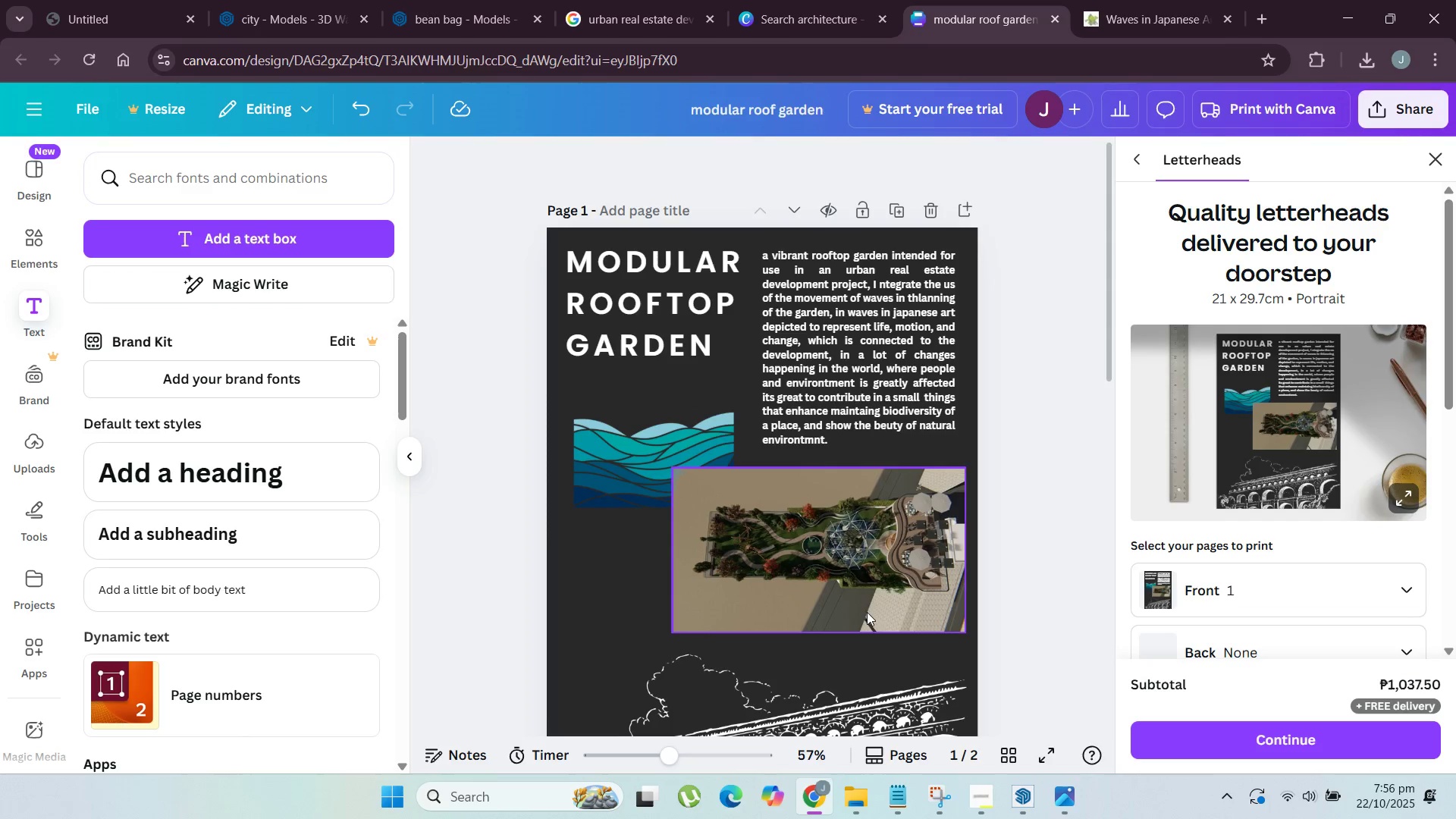 
left_click([867, 610])
 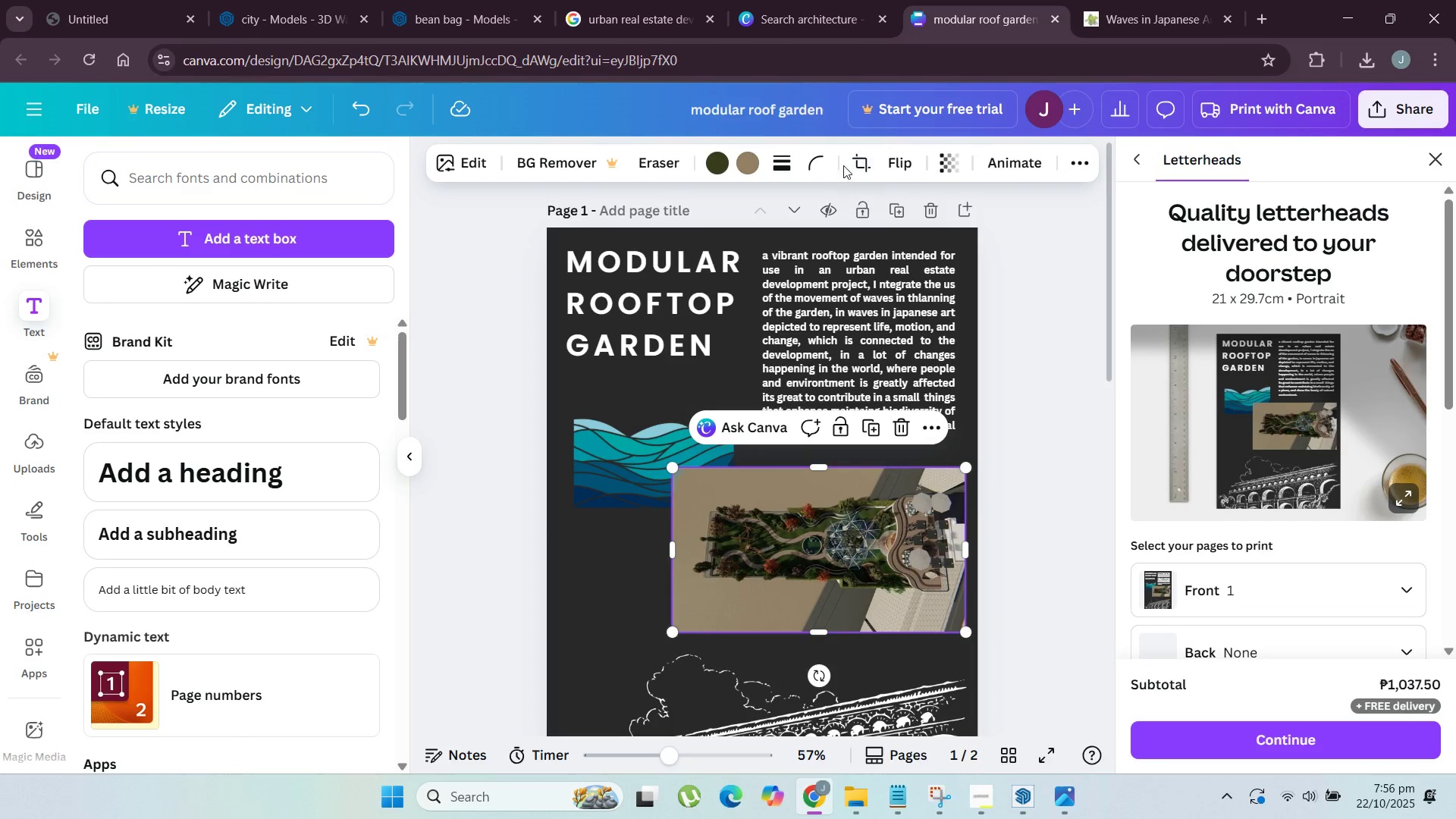 
left_click([855, 163])
 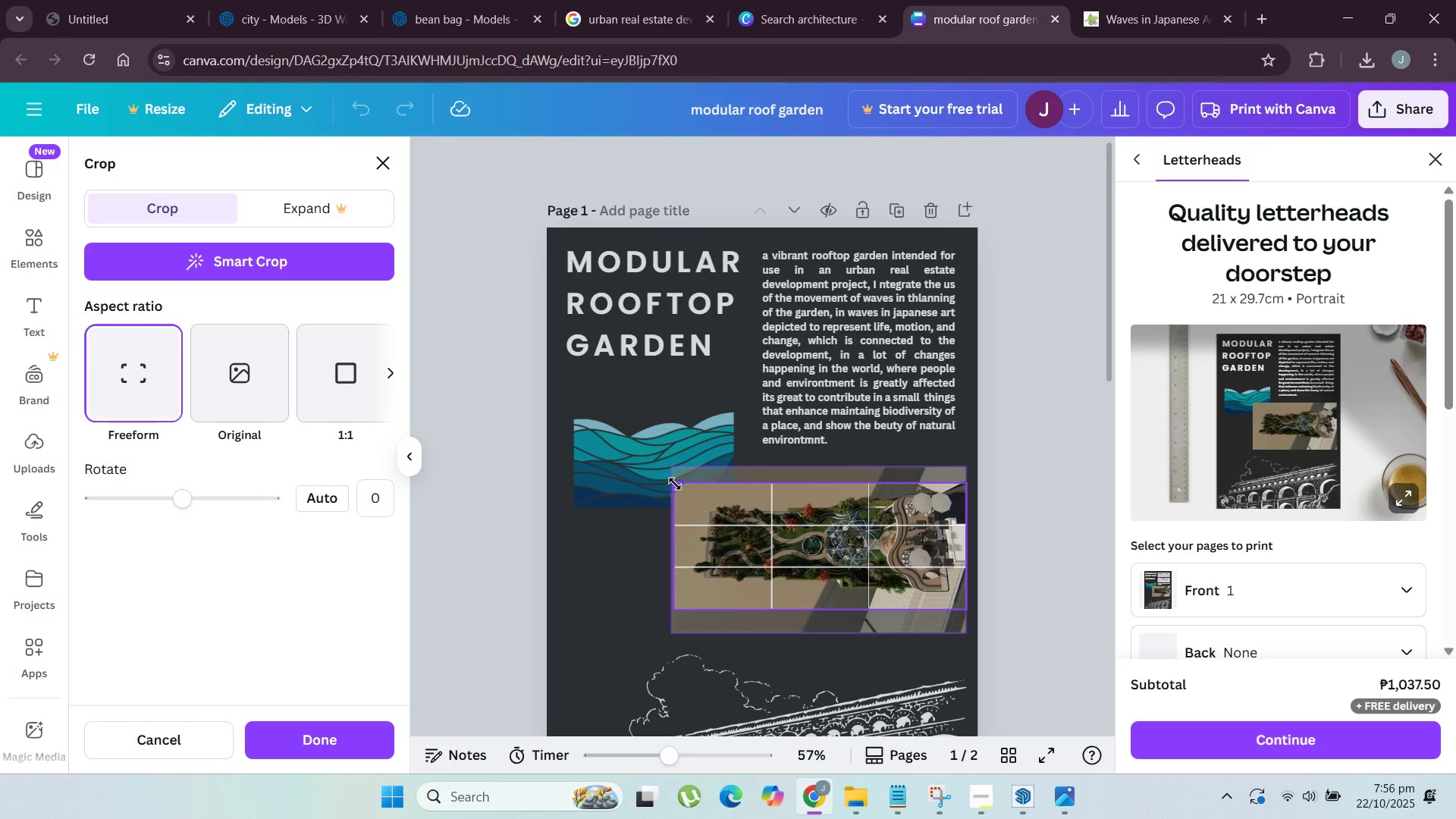 
wait(6.98)
 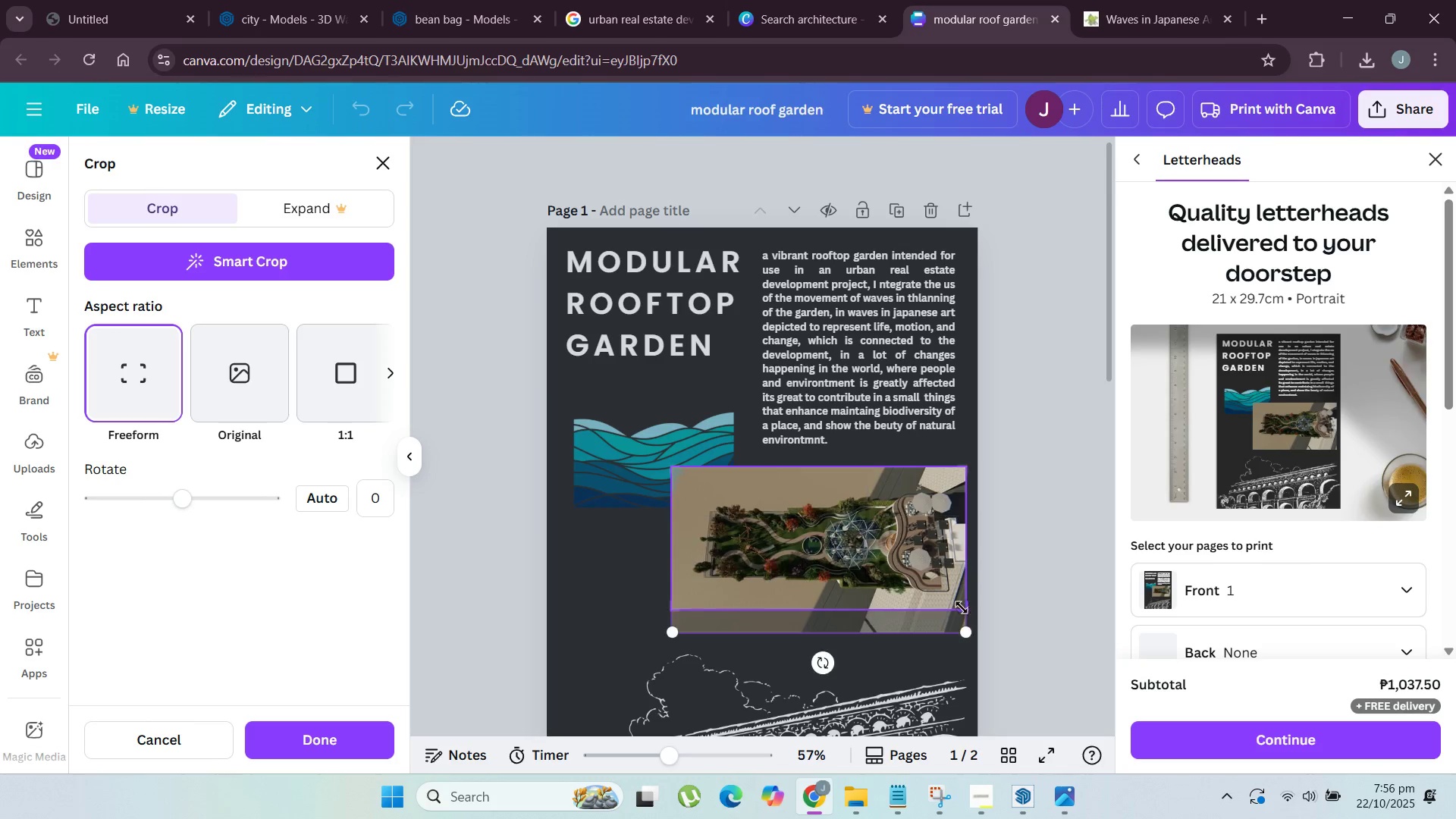 
left_click([736, 665])
 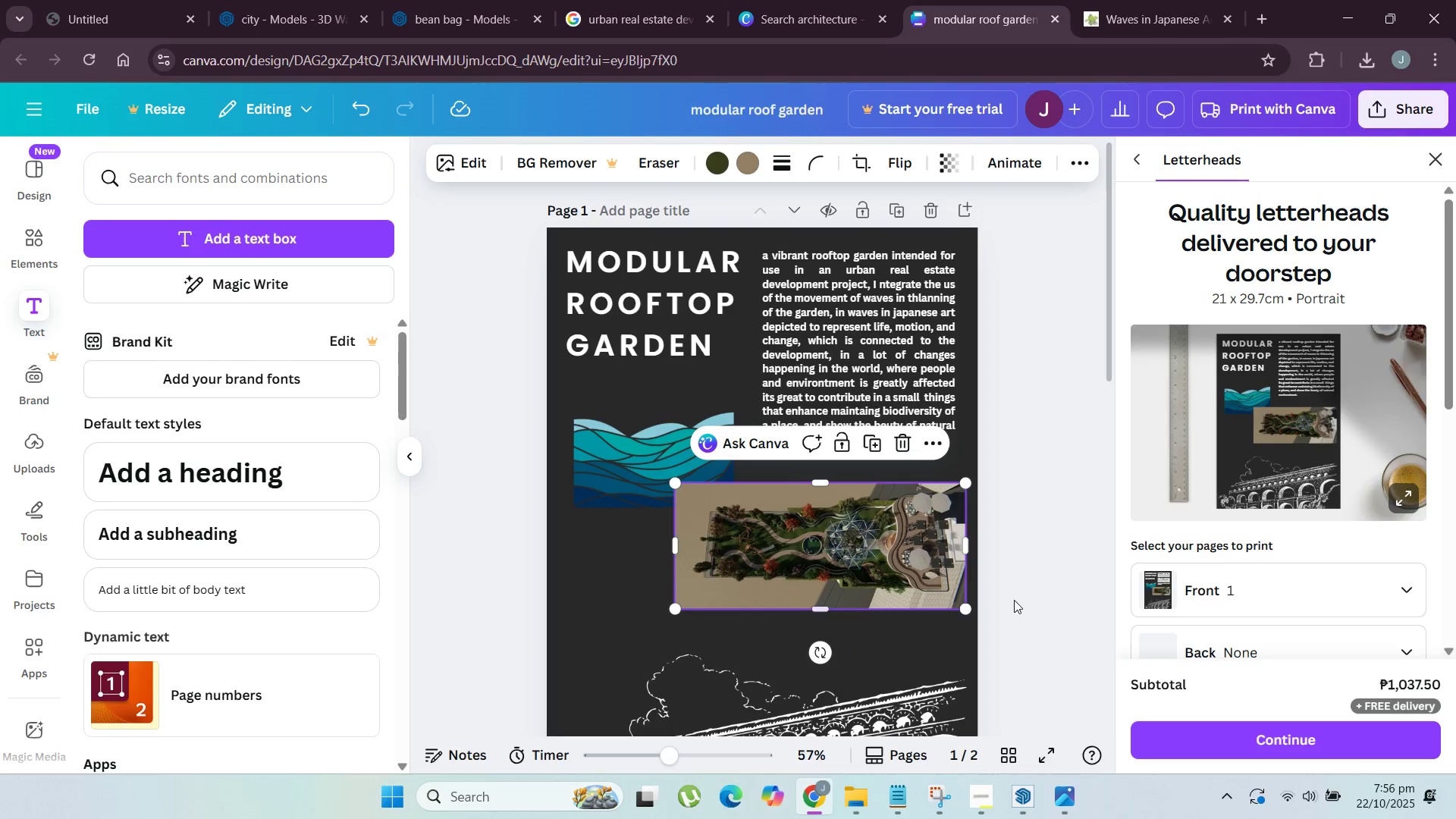 
left_click([1015, 600])
 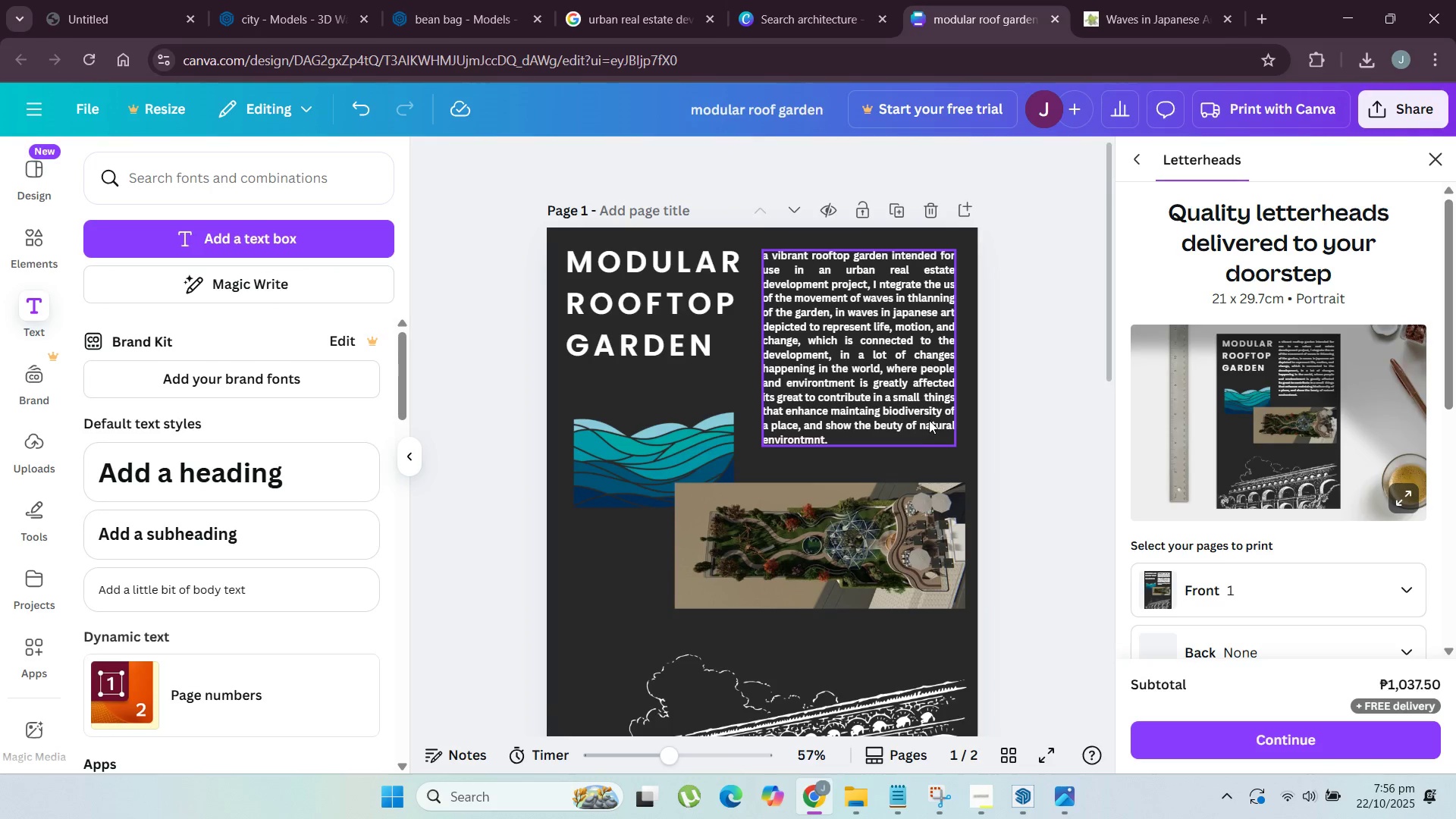 
scroll: coordinate [940, 530], scroll_direction: down, amount: 2.0
 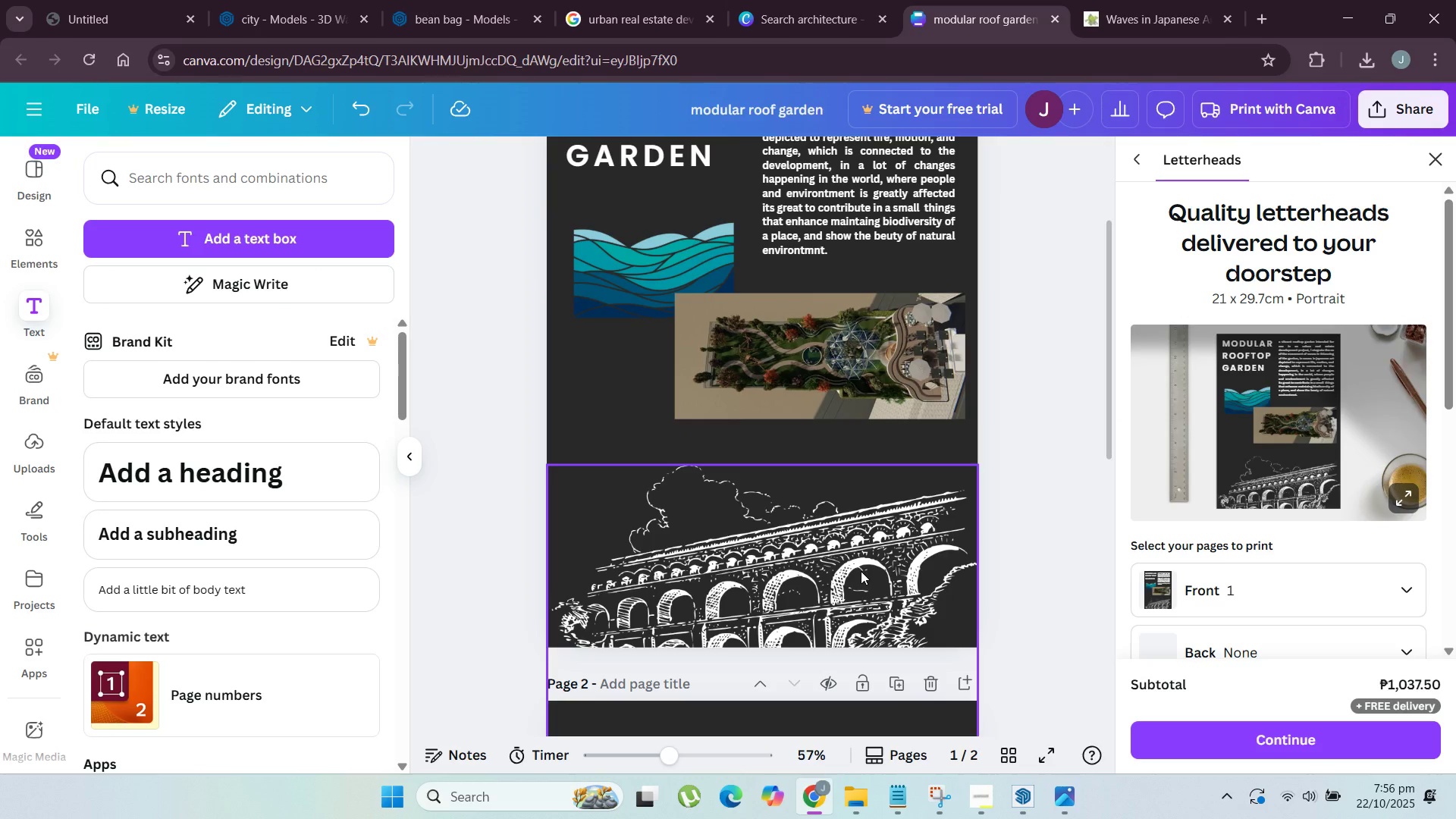 
scroll: coordinate [864, 569], scroll_direction: up, amount: 1.0
 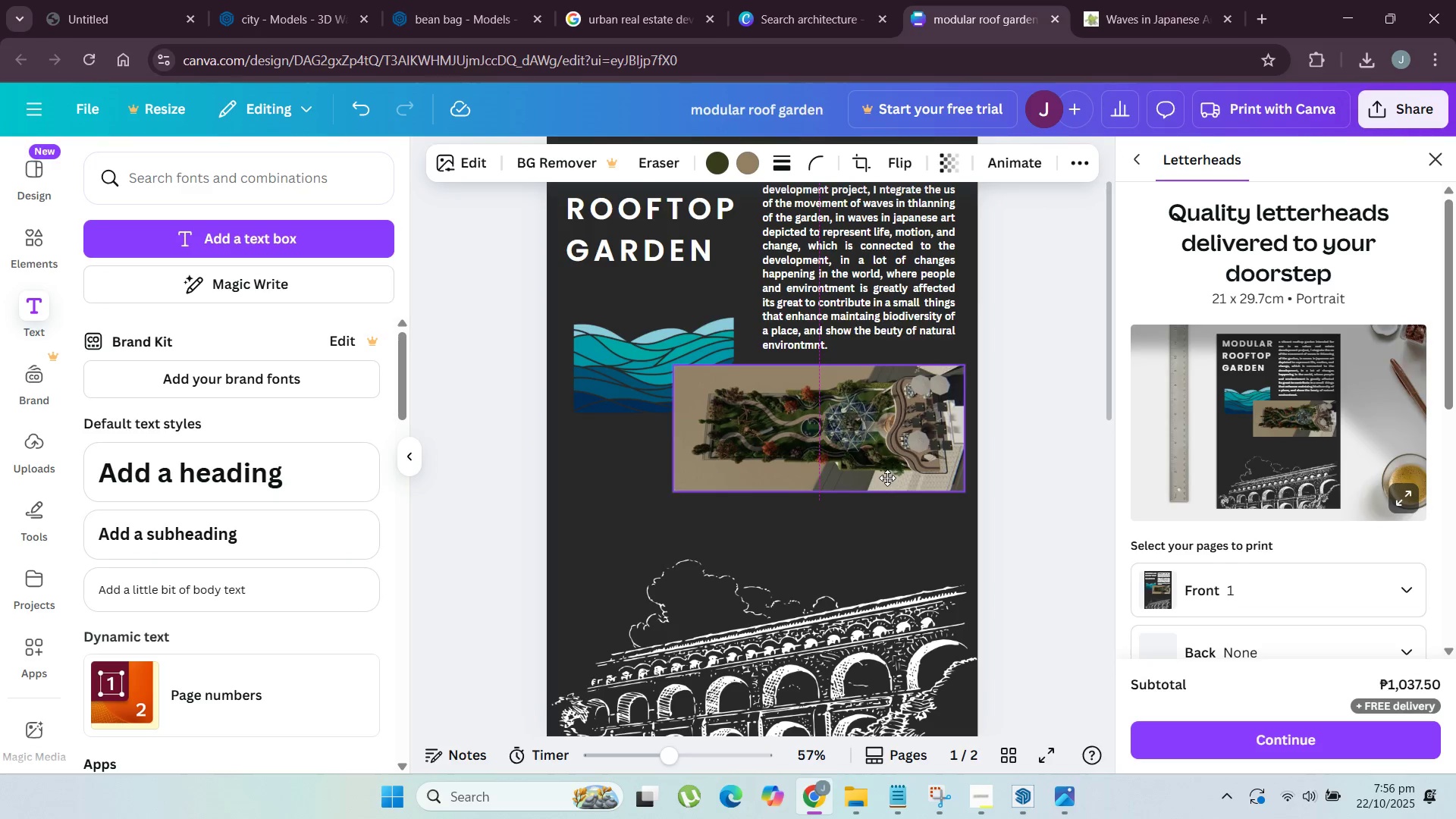 
wait(8.18)
 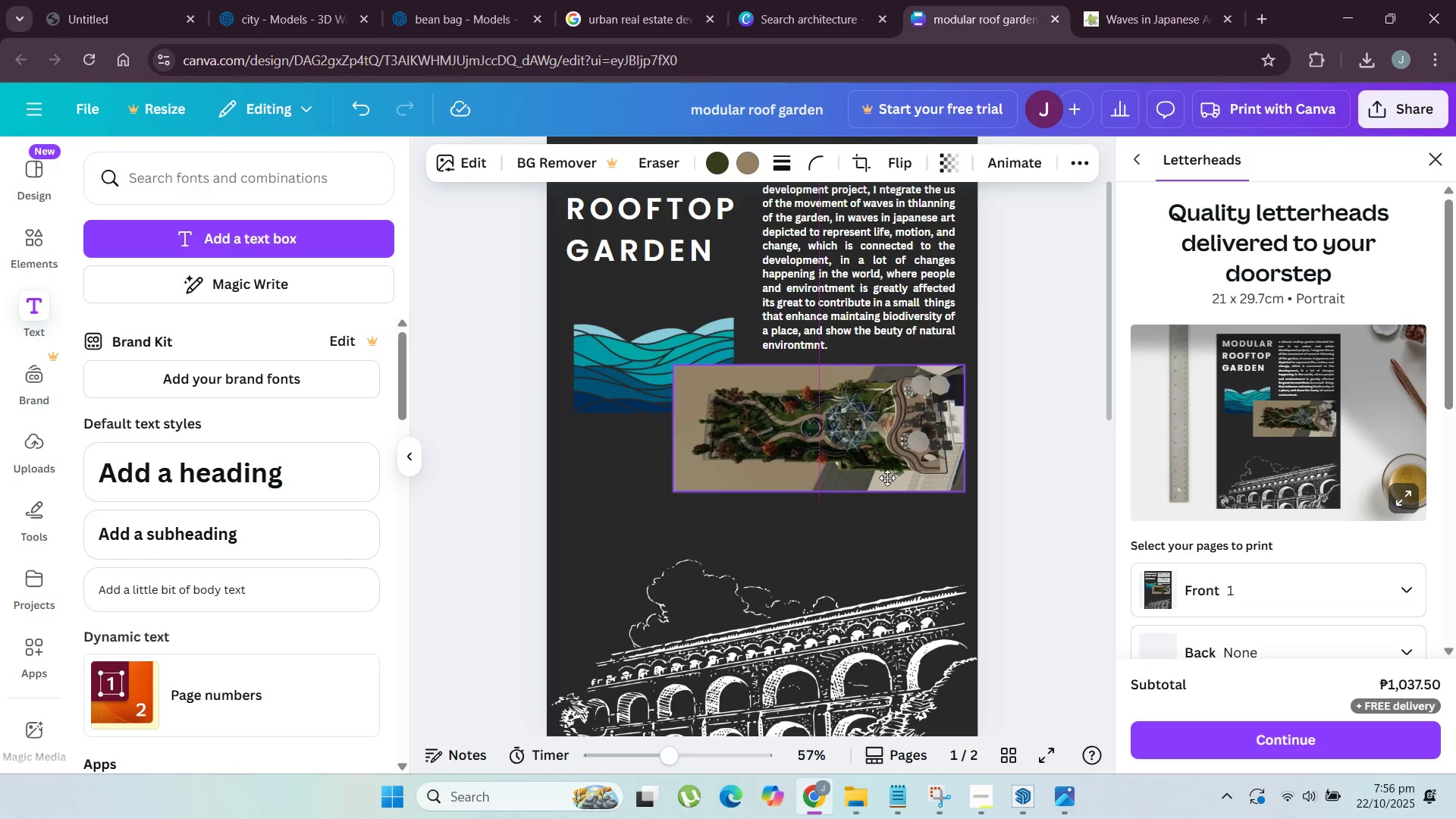 
left_click([1066, 558])
 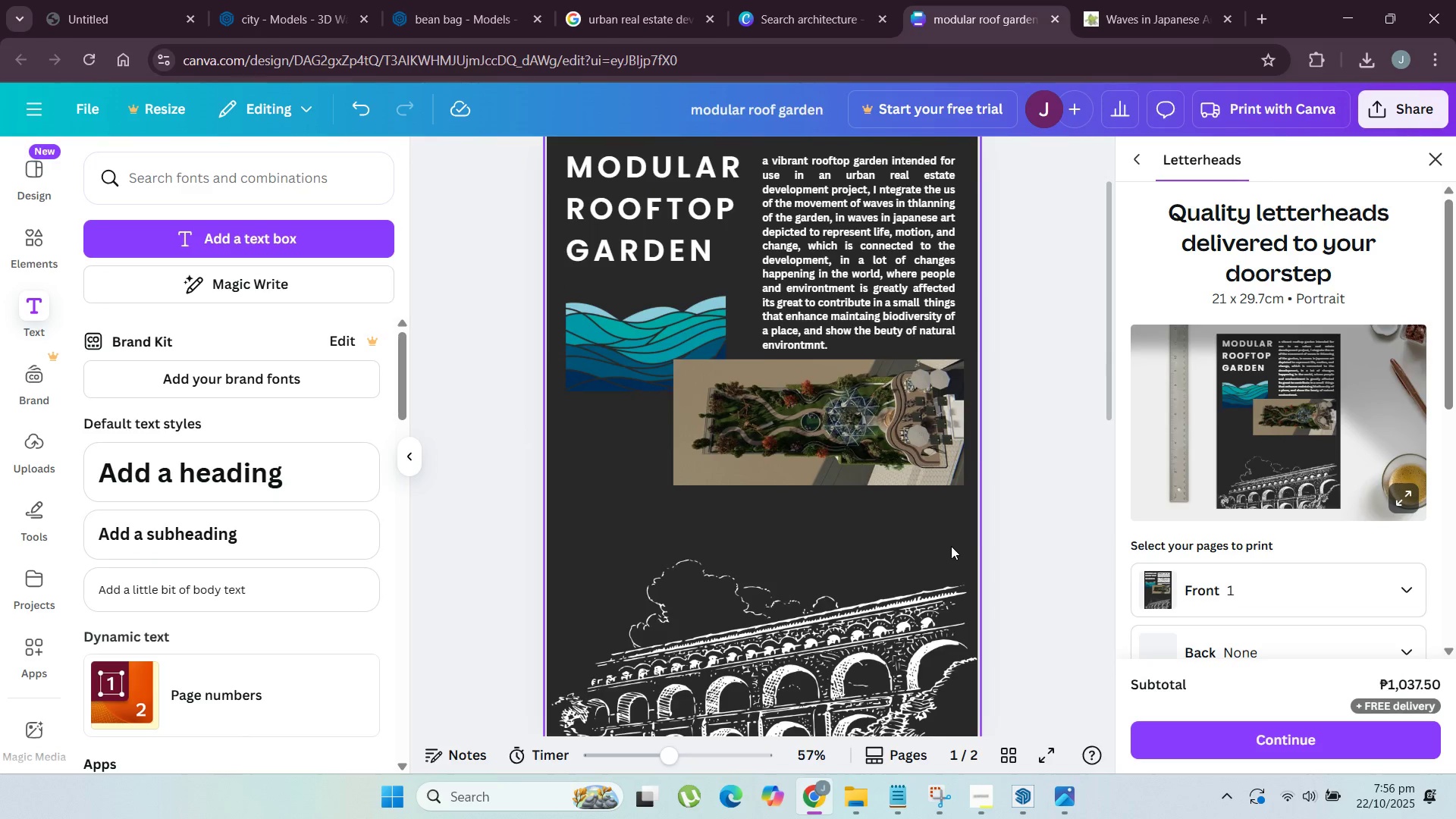 
scroll: coordinate [878, 346], scroll_direction: up, amount: 2.0
 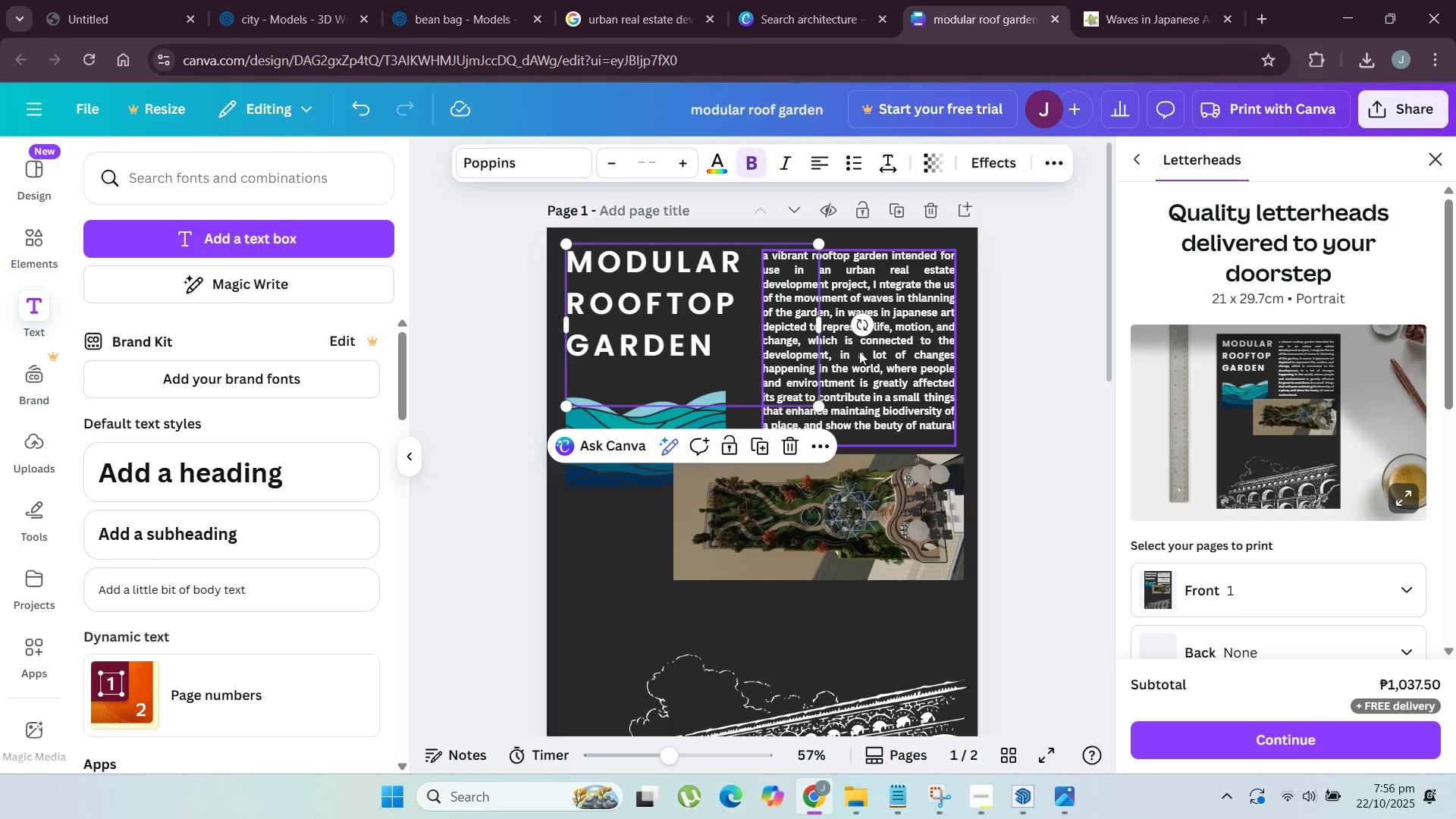 
wait(5.86)
 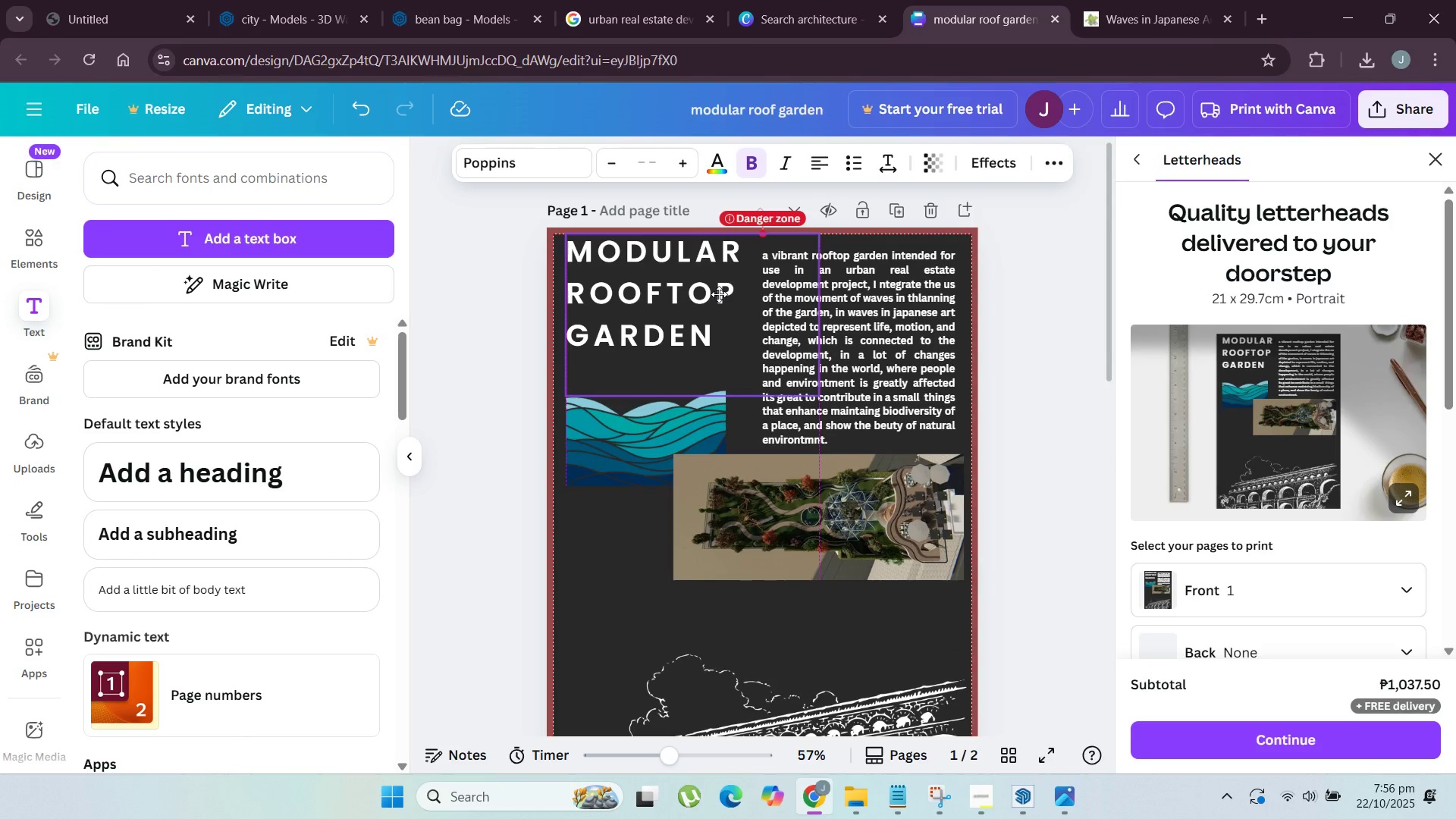 
left_click([1028, 402])
 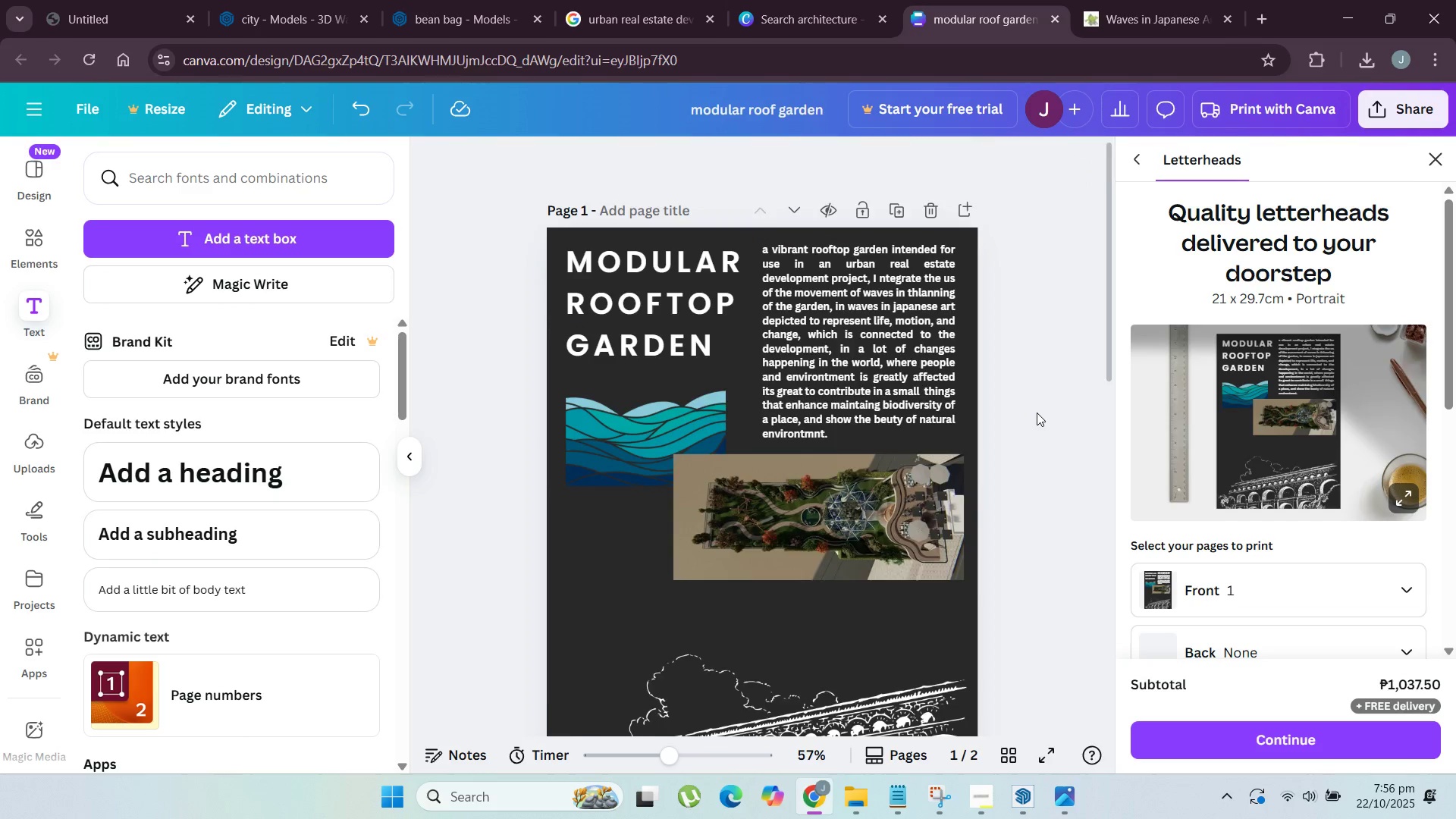 